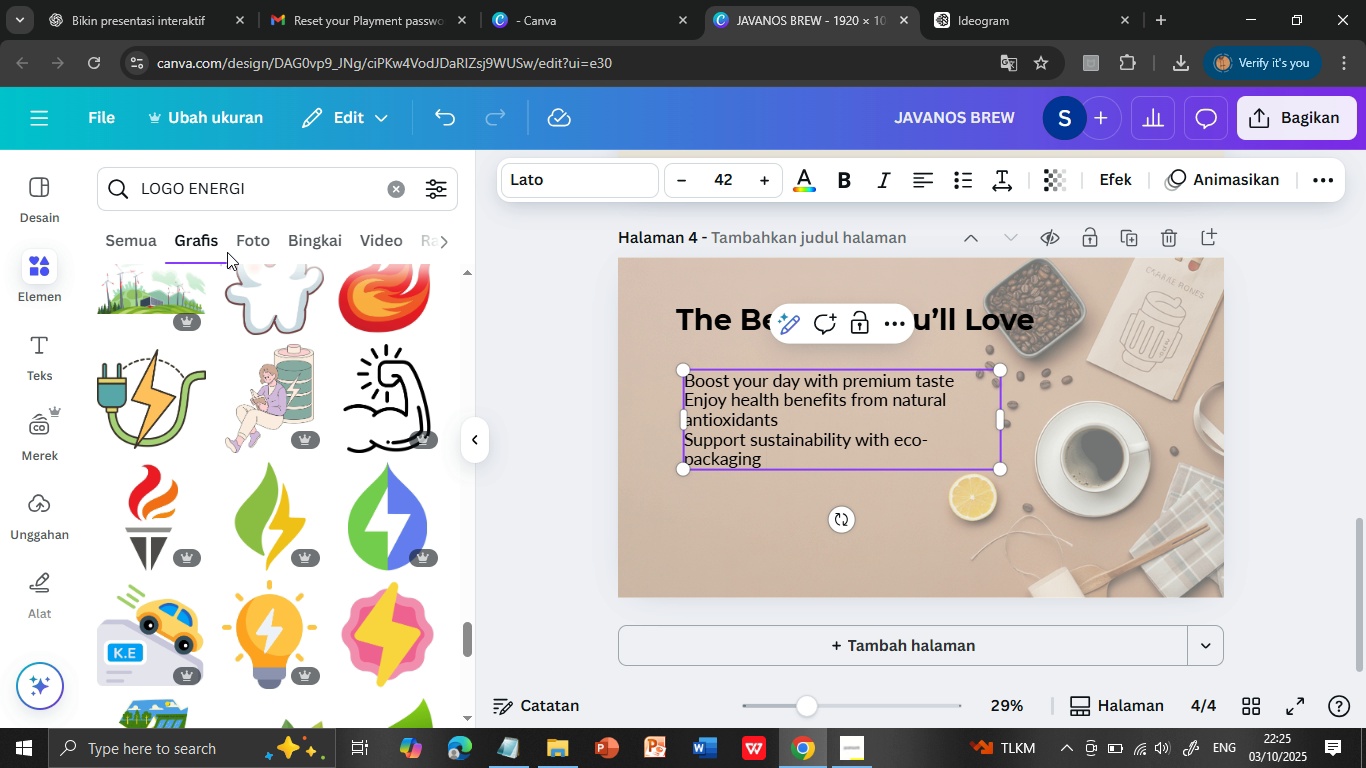 
left_click_drag(start_coordinate=[266, 191], to_coordinate=[189, 186])
 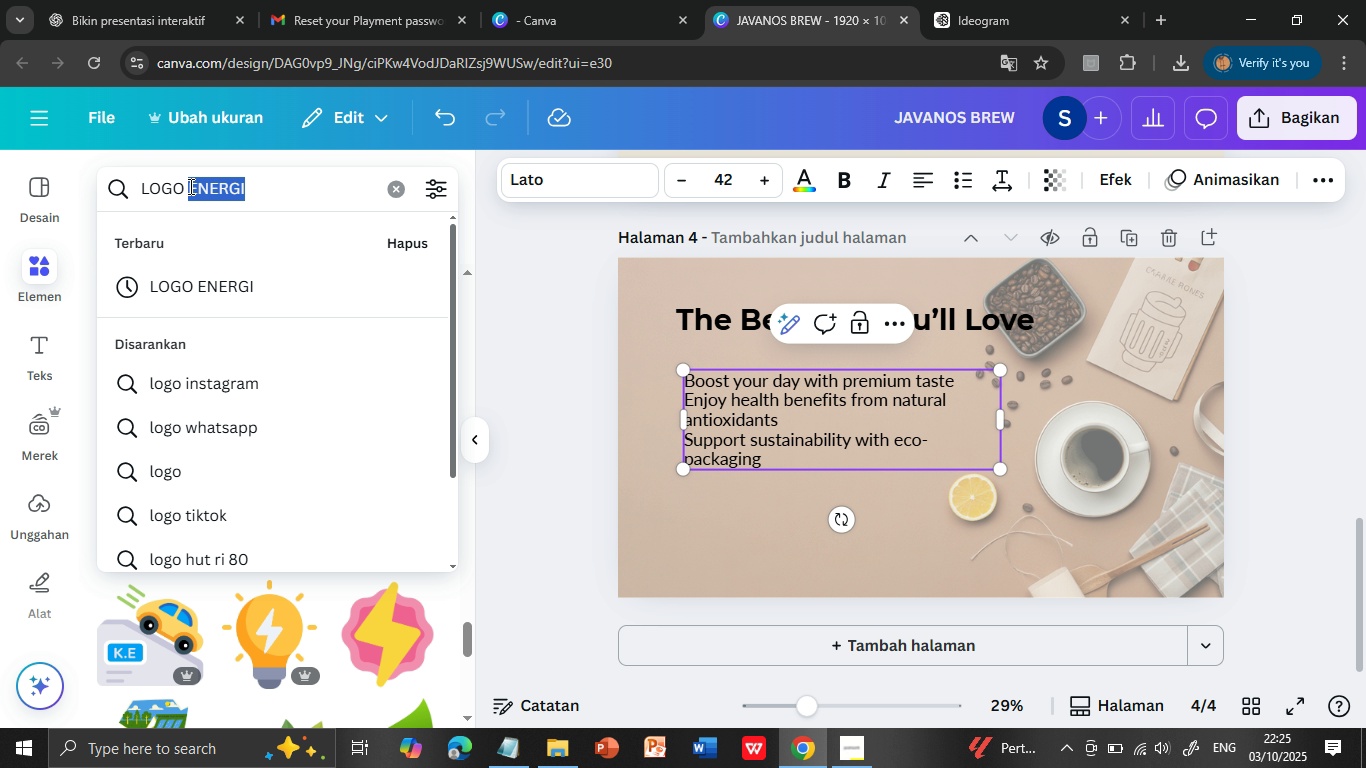 
type(CANGKIROP EBL)
 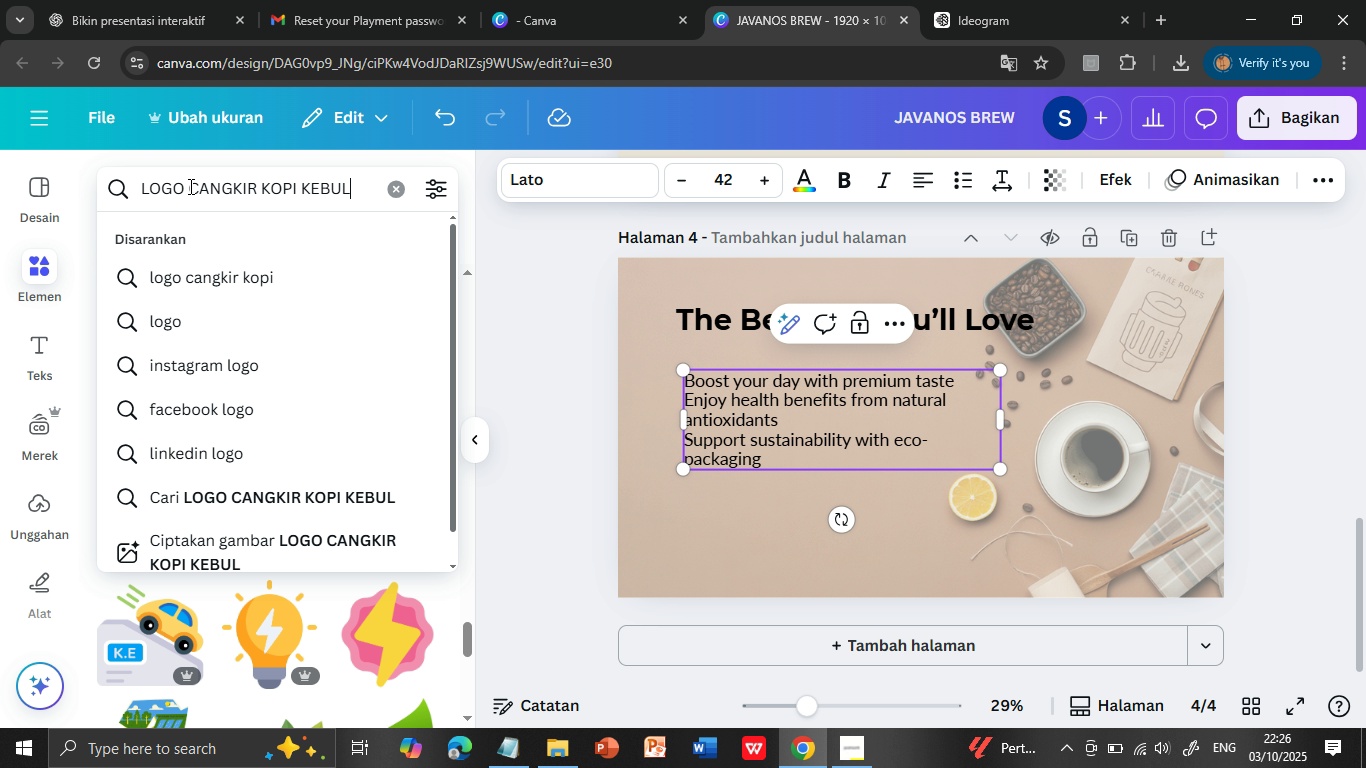 
wait(6.66)
 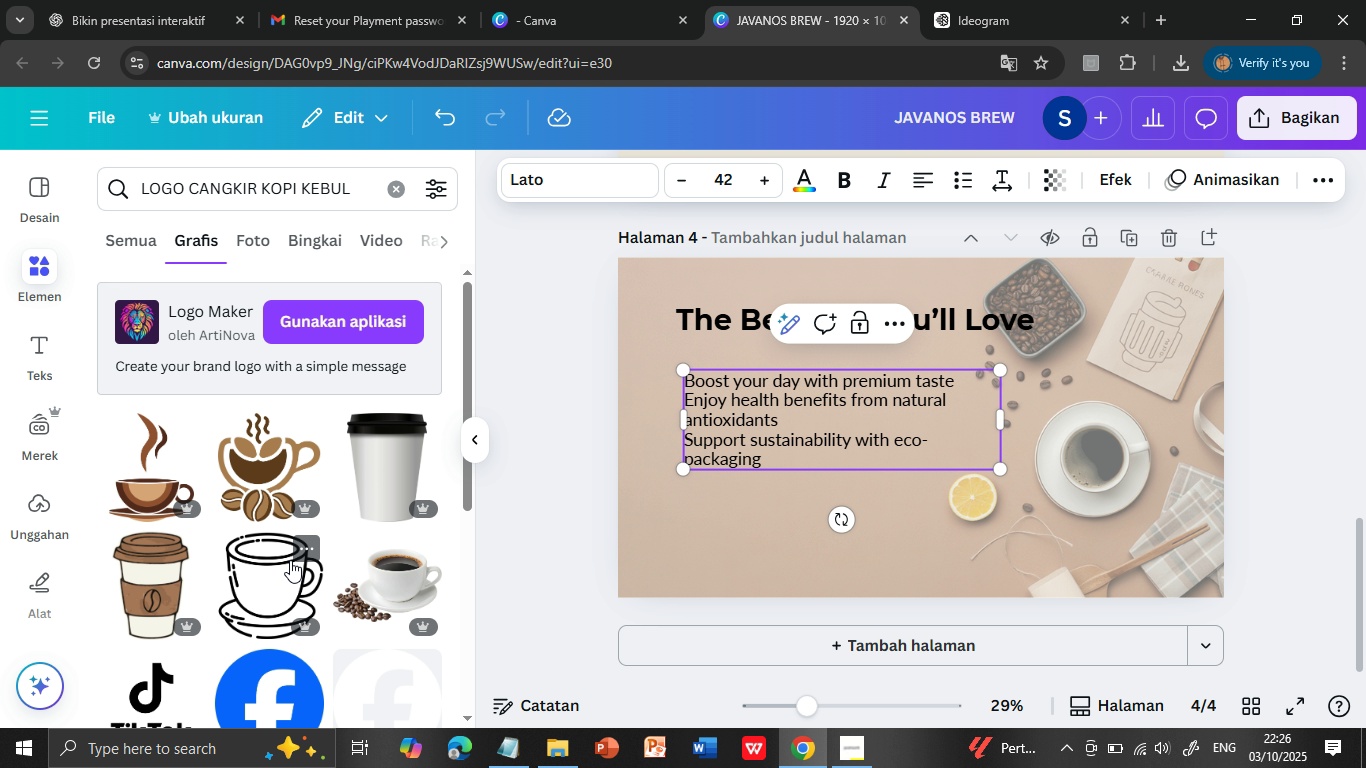 
scroll: coordinate [279, 544], scroll_direction: up, amount: 3.0
 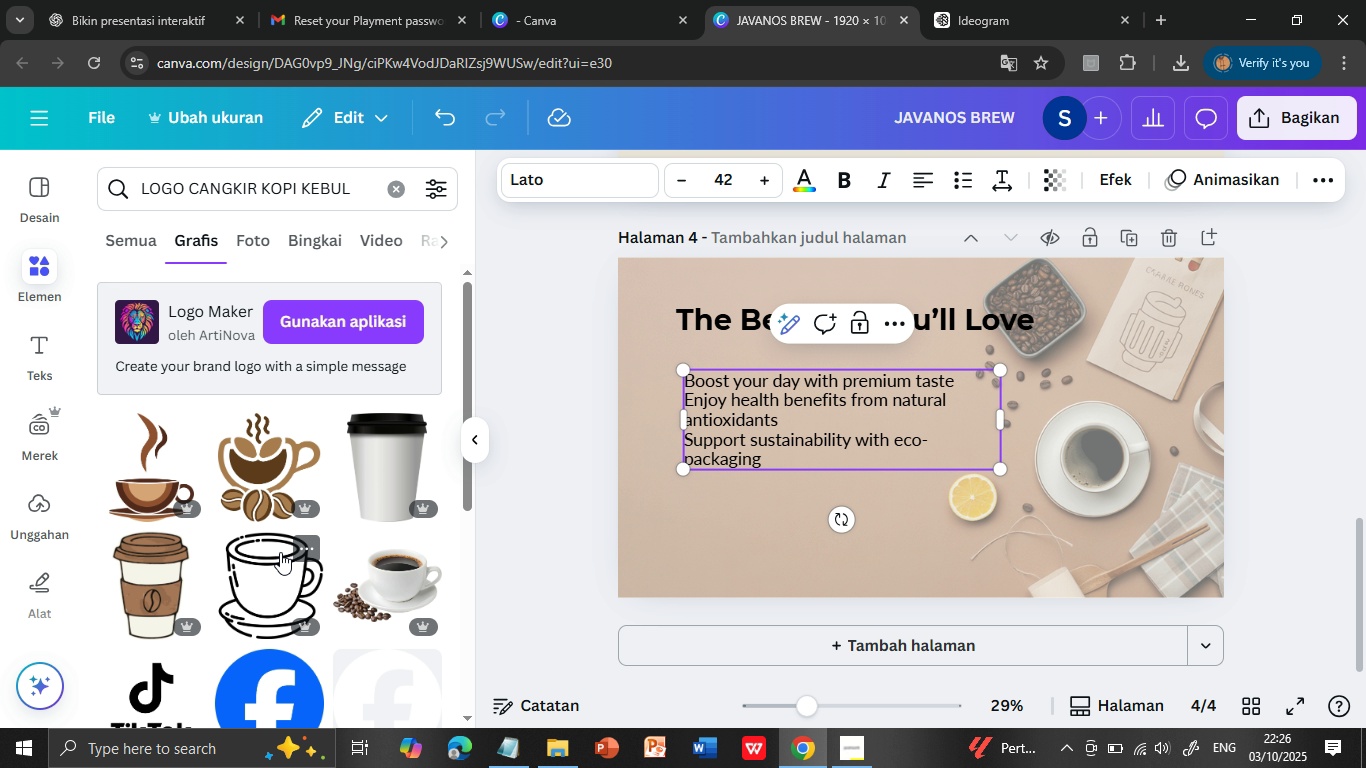 
scroll: coordinate [280, 553], scroll_direction: down, amount: 6.0
 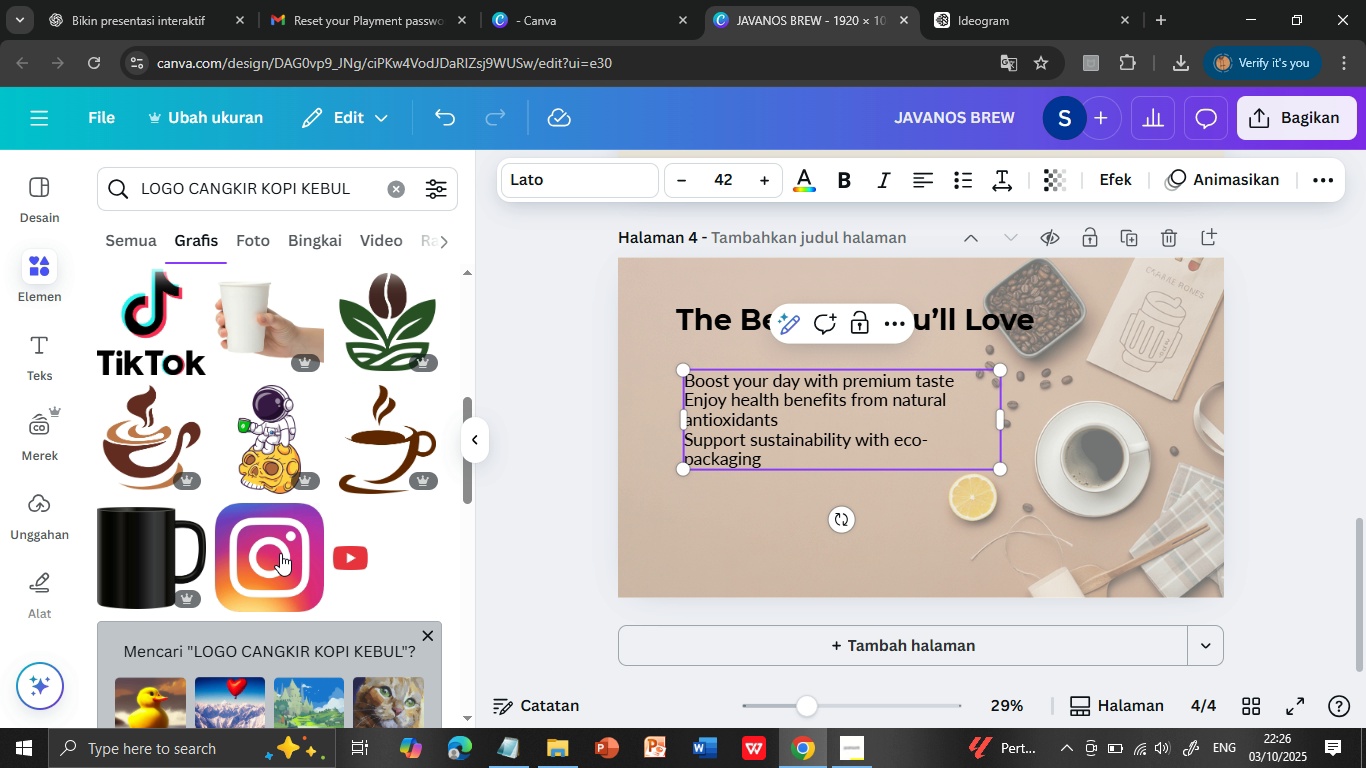 
scroll: coordinate [280, 553], scroll_direction: up, amount: 1.0
 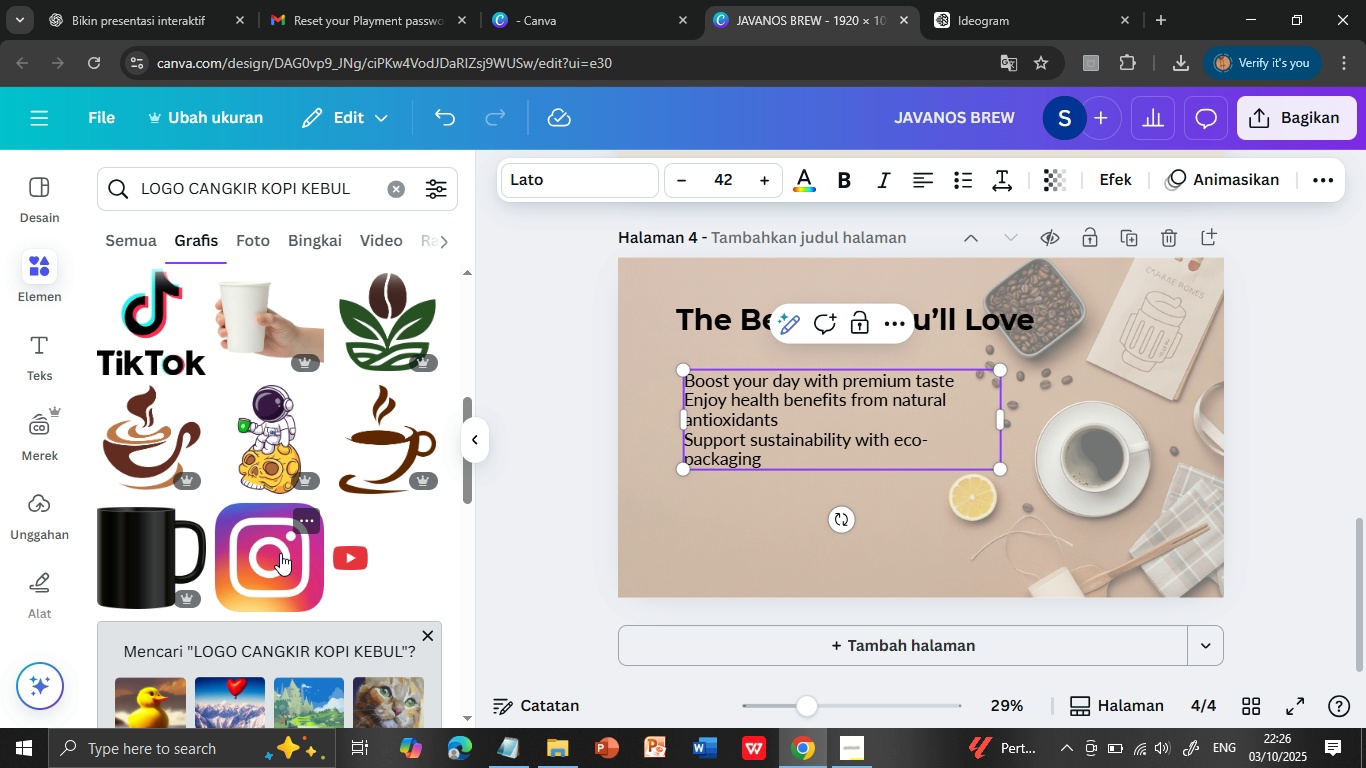 
scroll: coordinate [282, 545], scroll_direction: down, amount: 11.0
 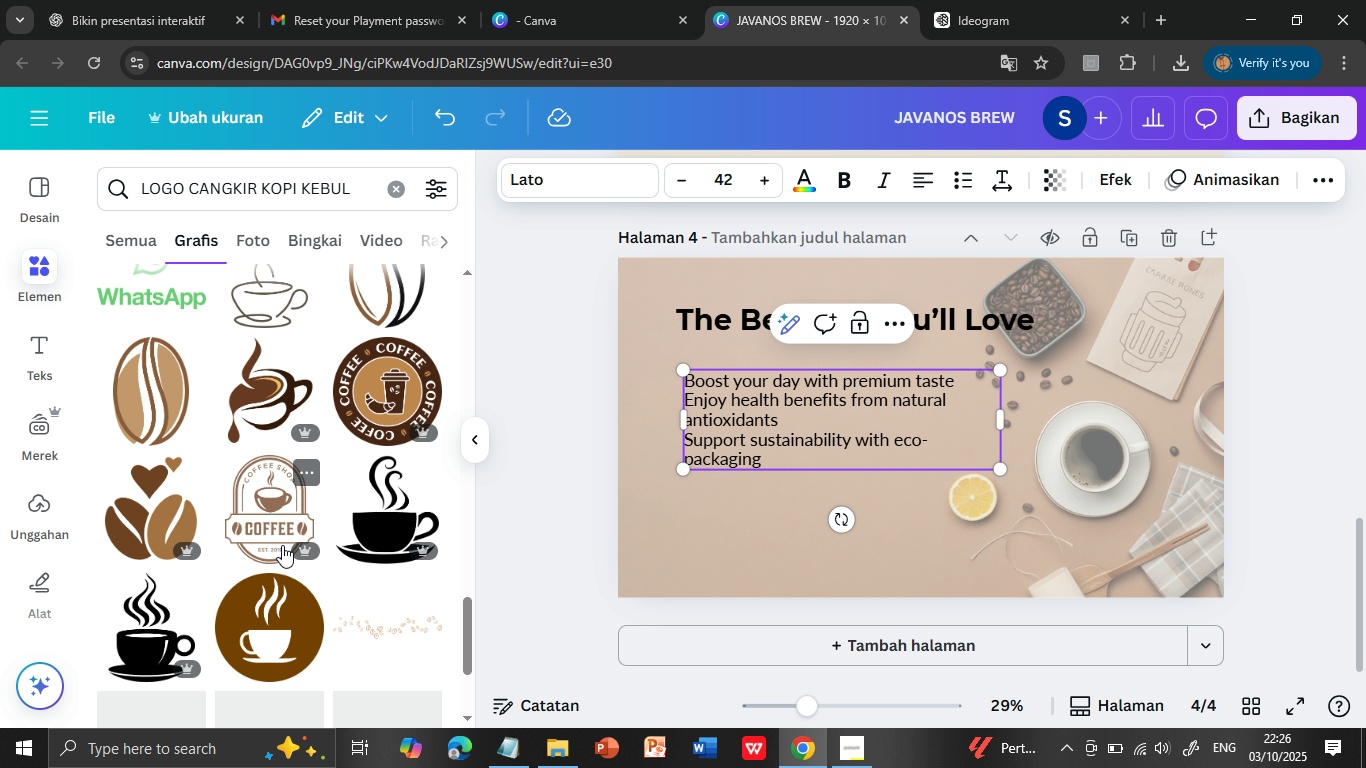 
scroll: coordinate [282, 545], scroll_direction: up, amount: 1.0
 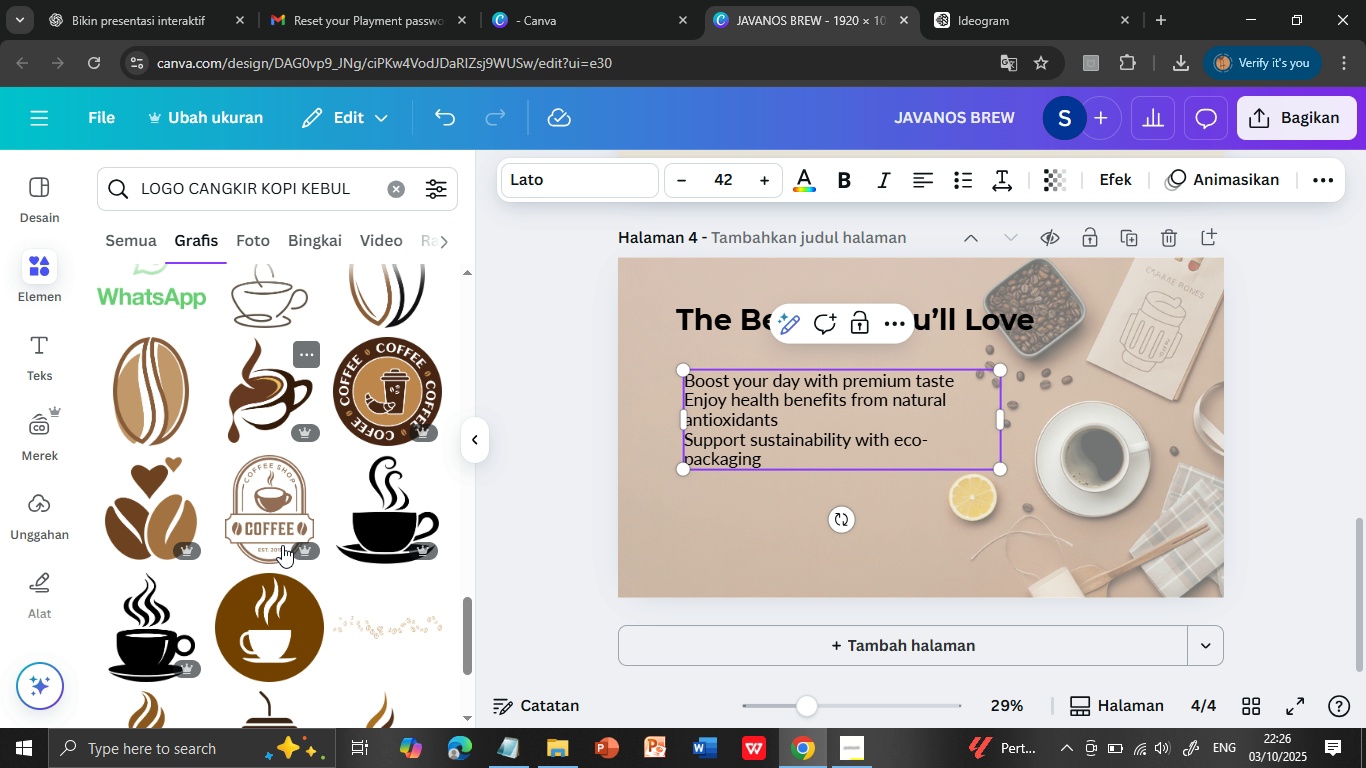 
scroll: coordinate [282, 545], scroll_direction: down, amount: 1.0
 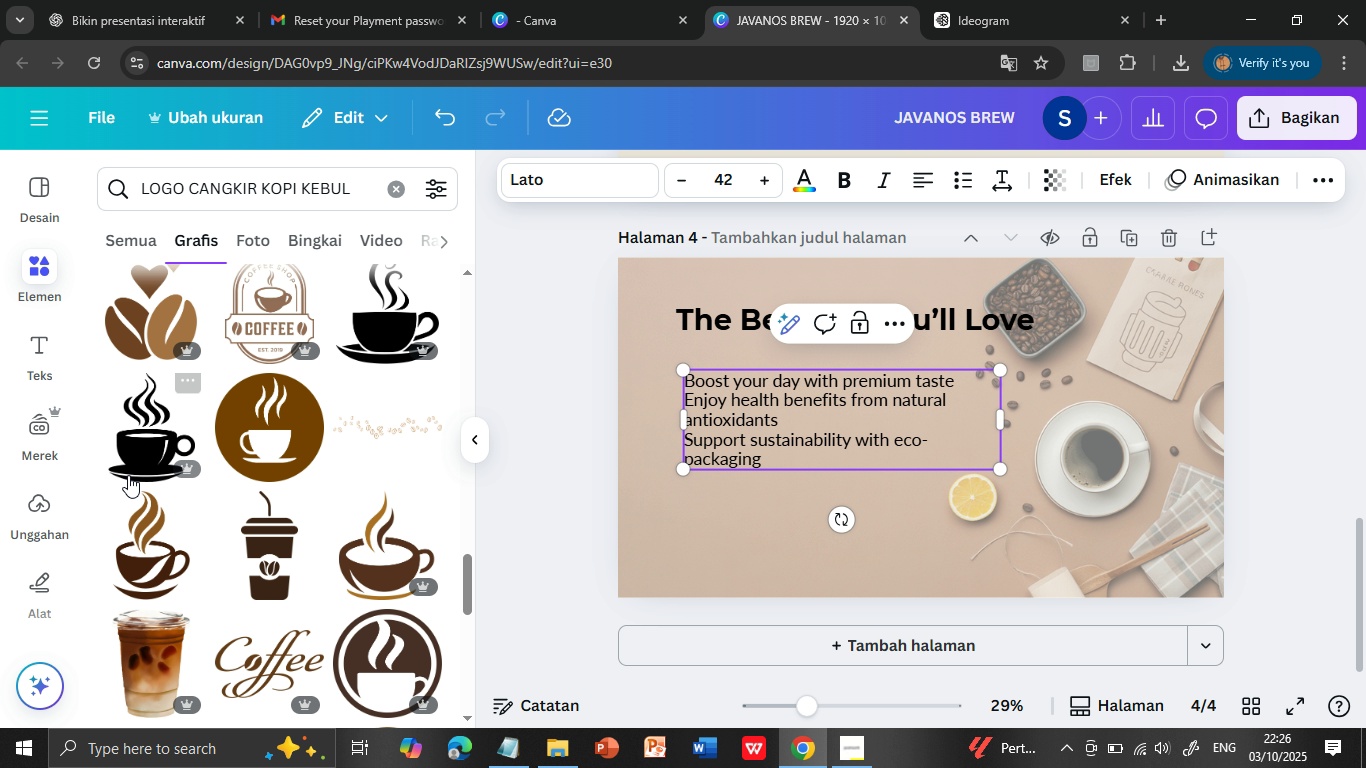 
left_click([126, 451])
 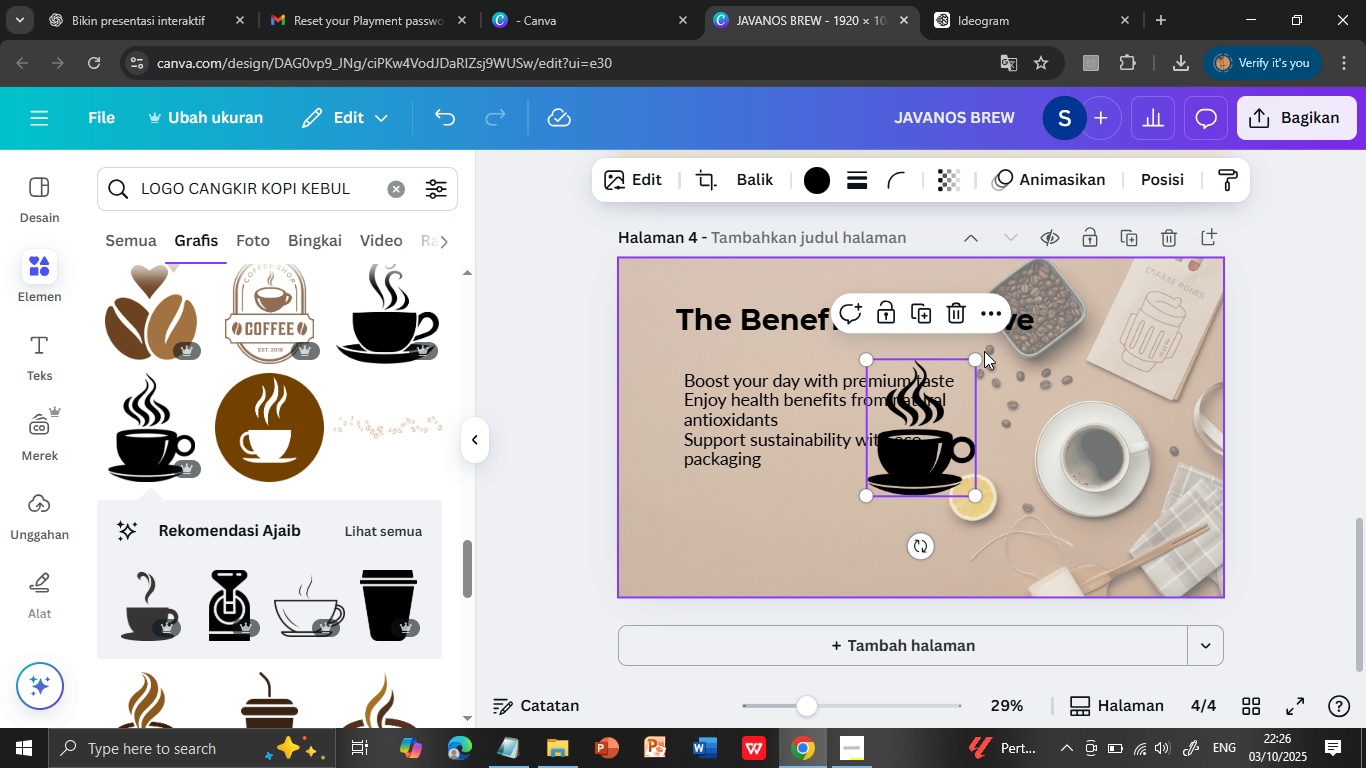 
left_click_drag(start_coordinate=[975, 355], to_coordinate=[884, 453])
 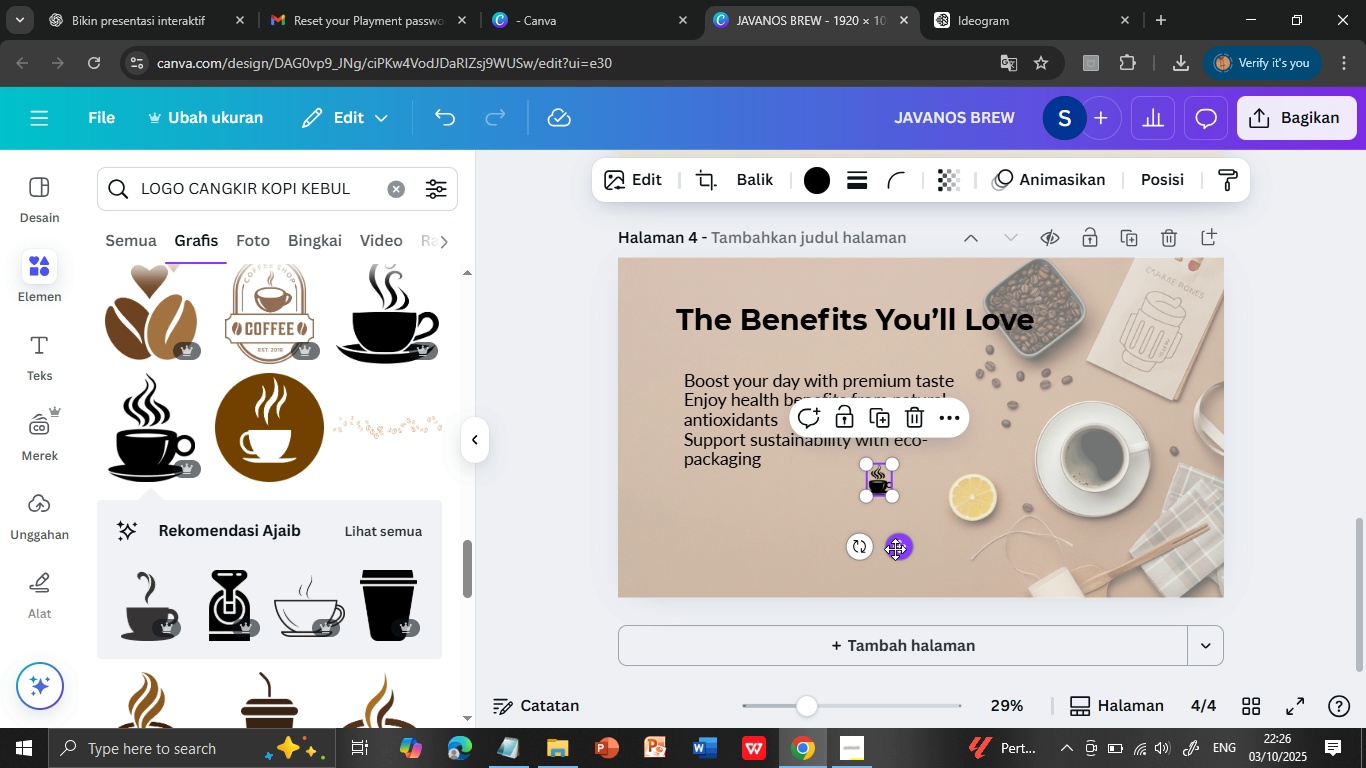 
left_click_drag(start_coordinate=[895, 549], to_coordinate=[686, 446])
 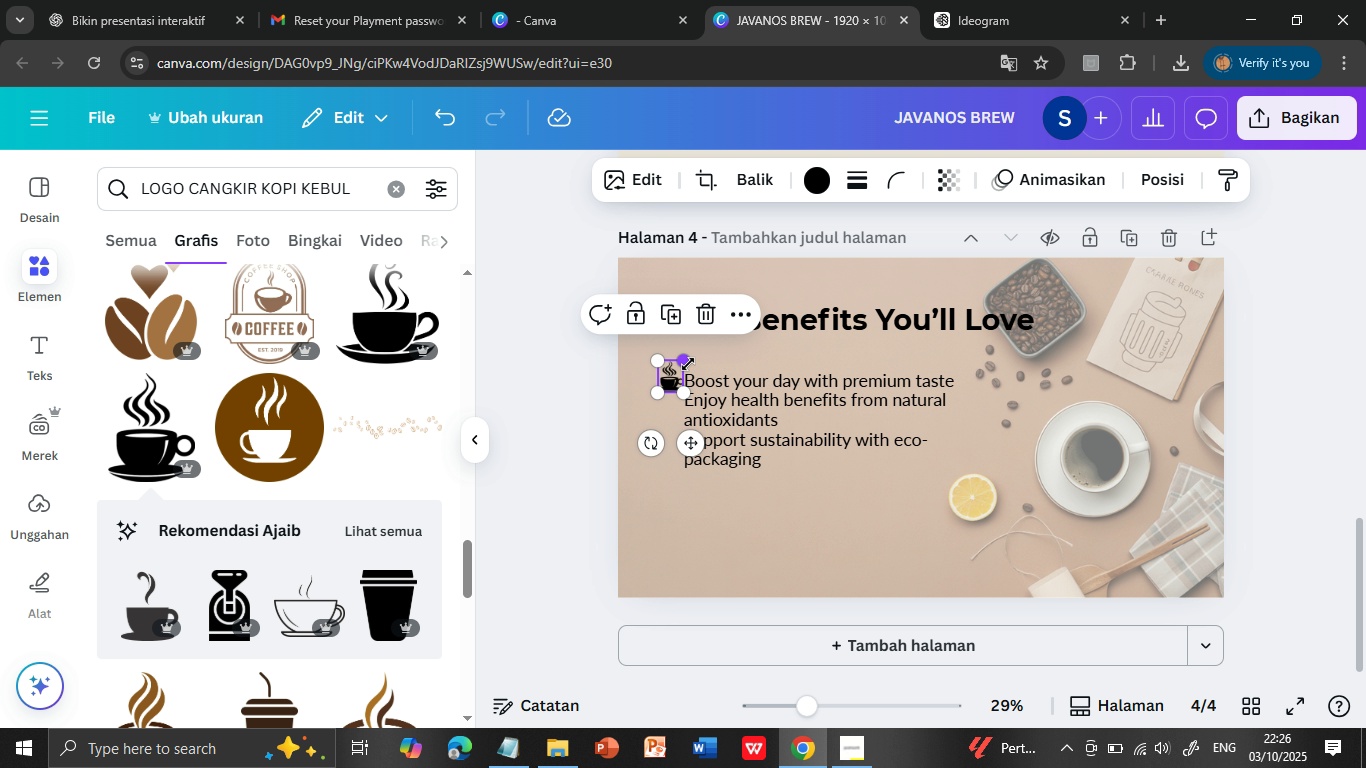 
left_click_drag(start_coordinate=[686, 363], to_coordinate=[681, 367])
 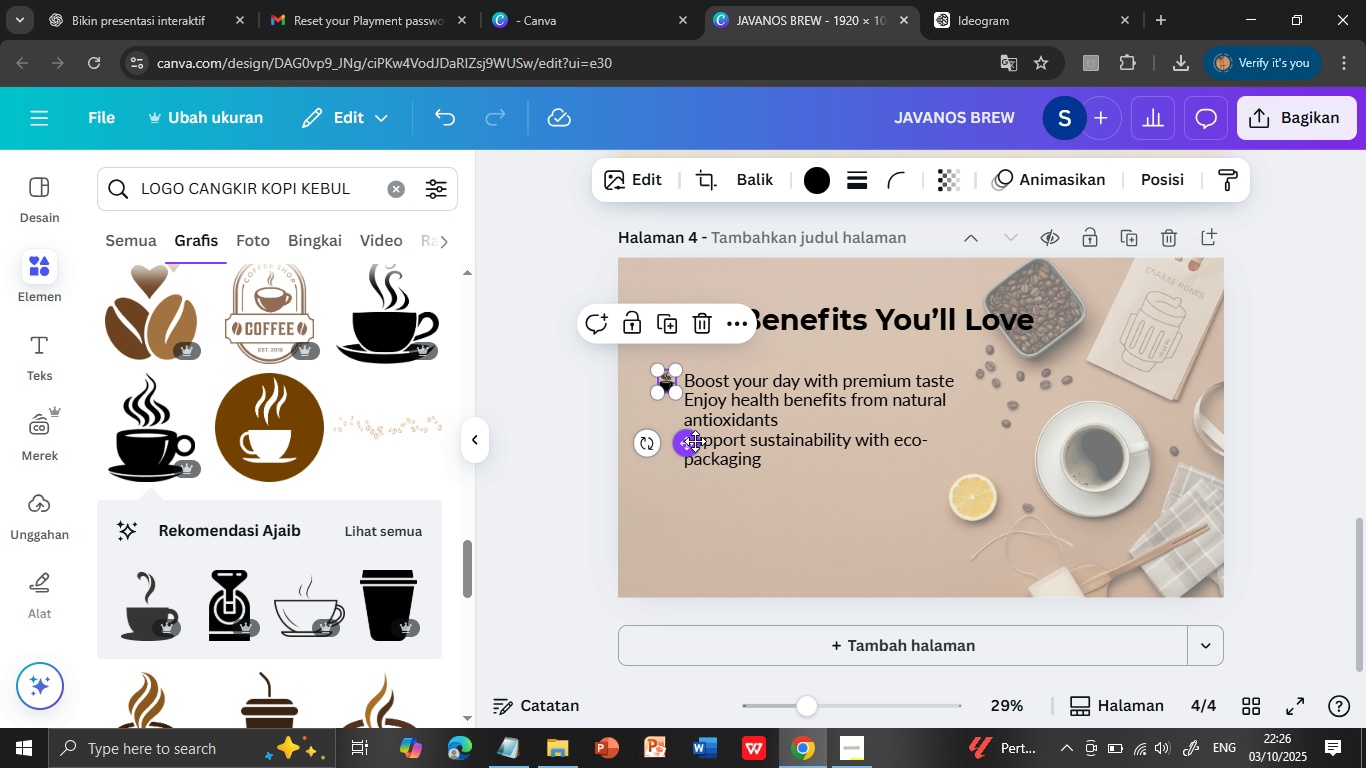 
left_click_drag(start_coordinate=[695, 441], to_coordinate=[701, 441])
 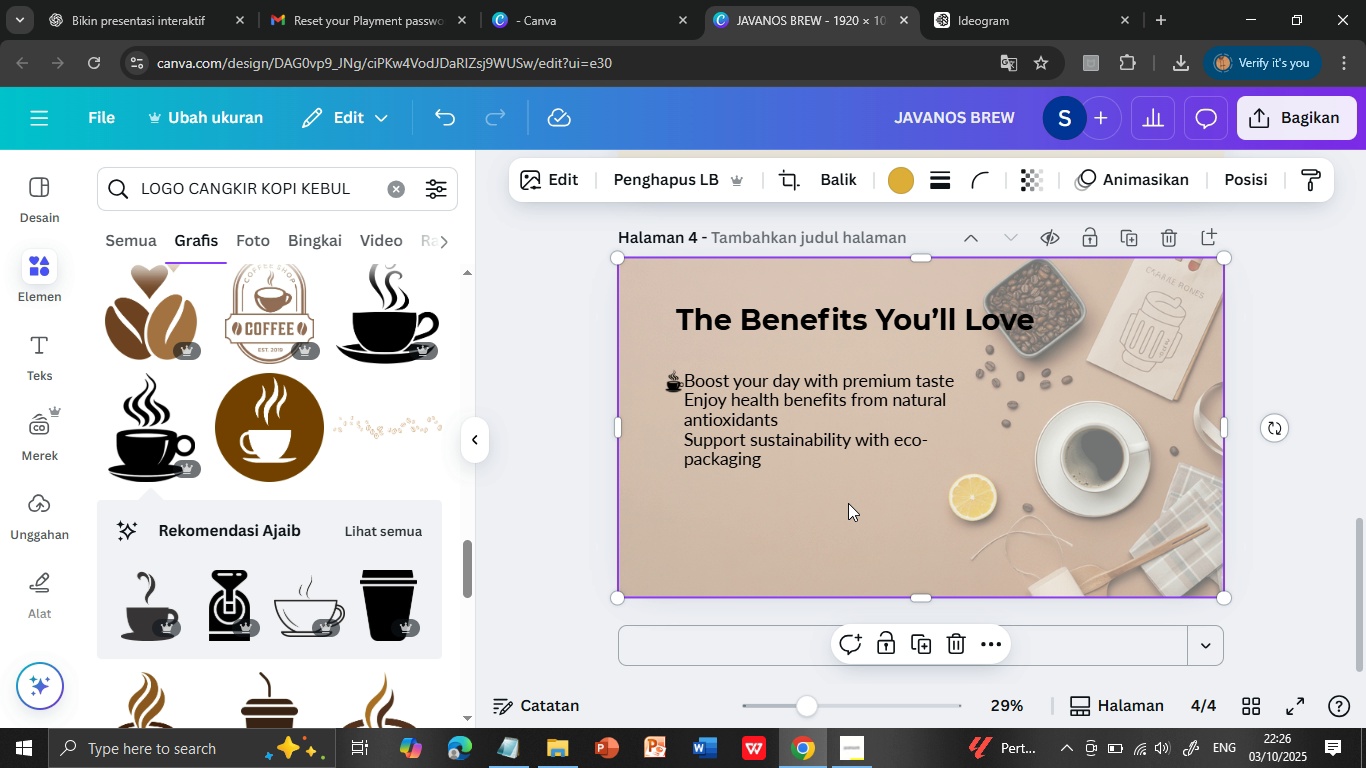 
left_click([848, 503])
 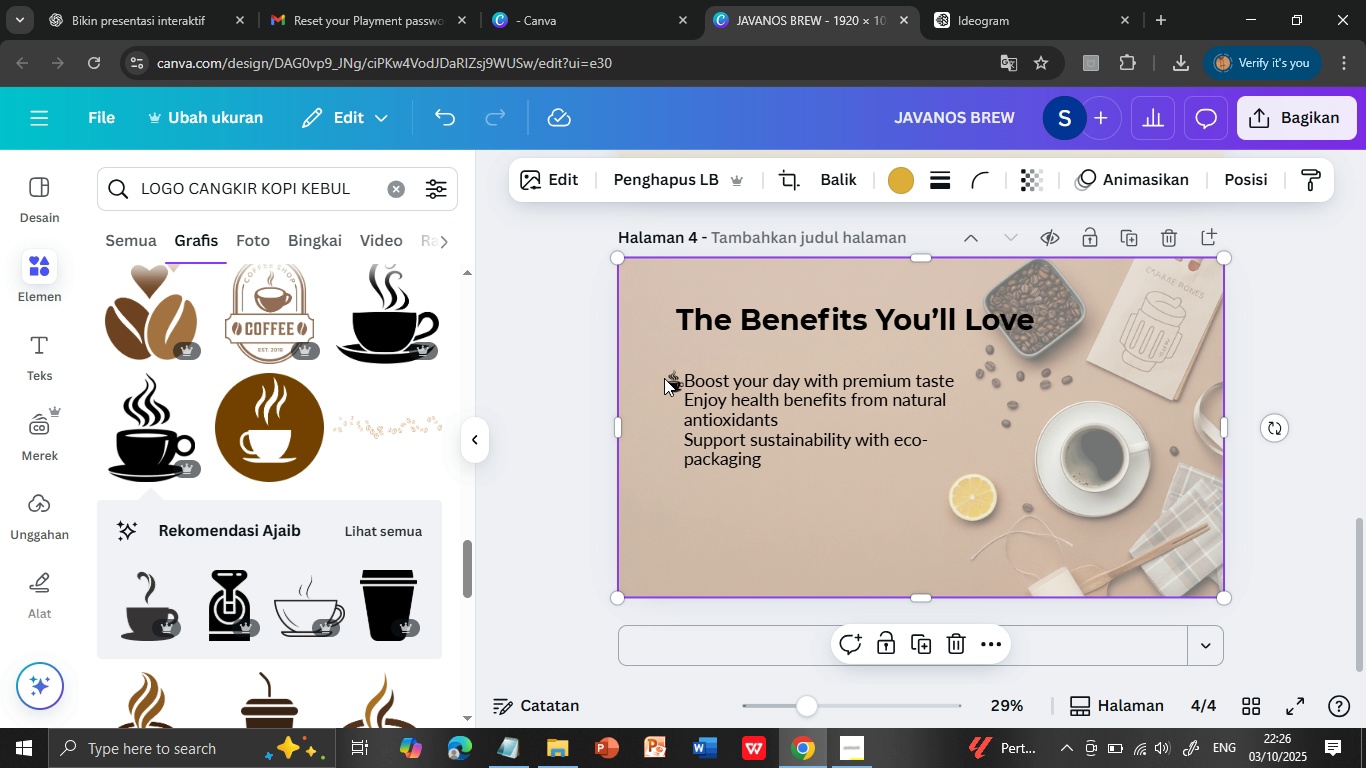 
left_click([668, 377])
 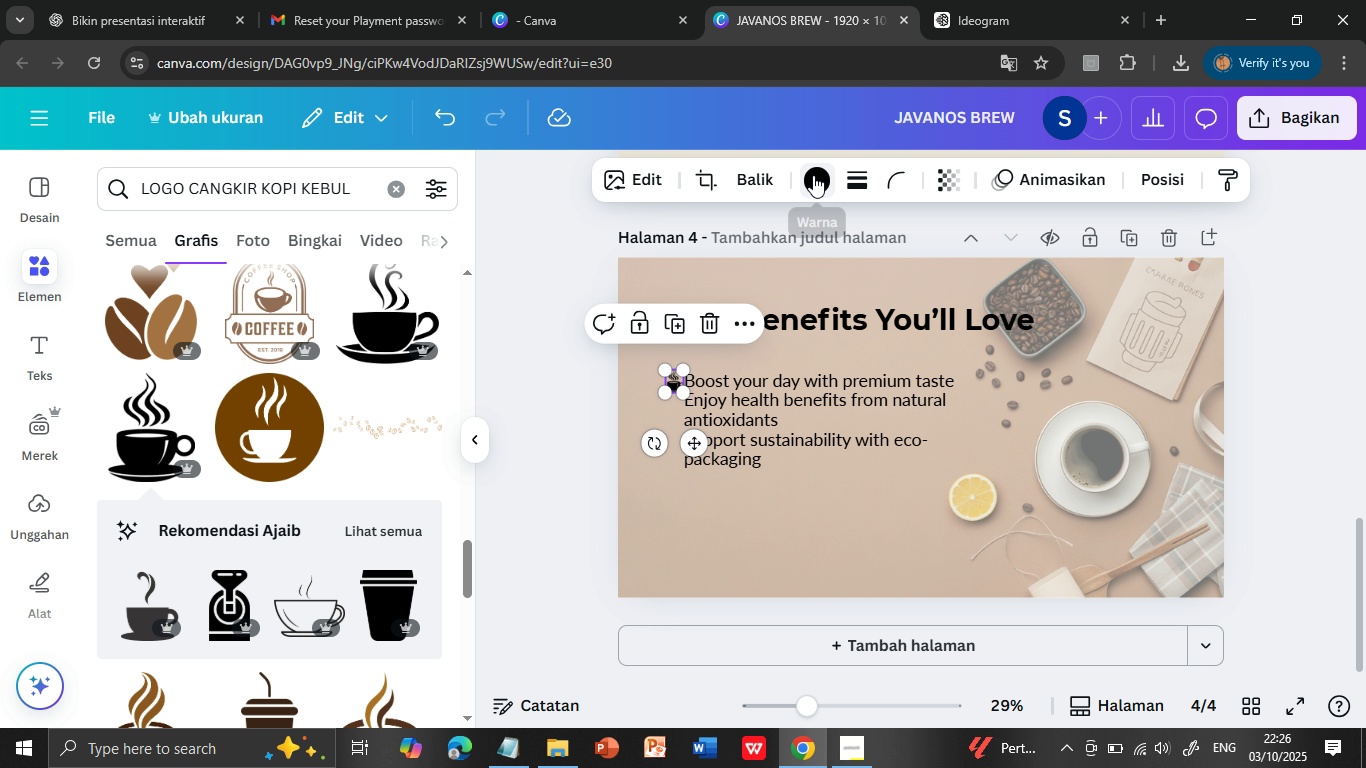 
left_click([814, 174])
 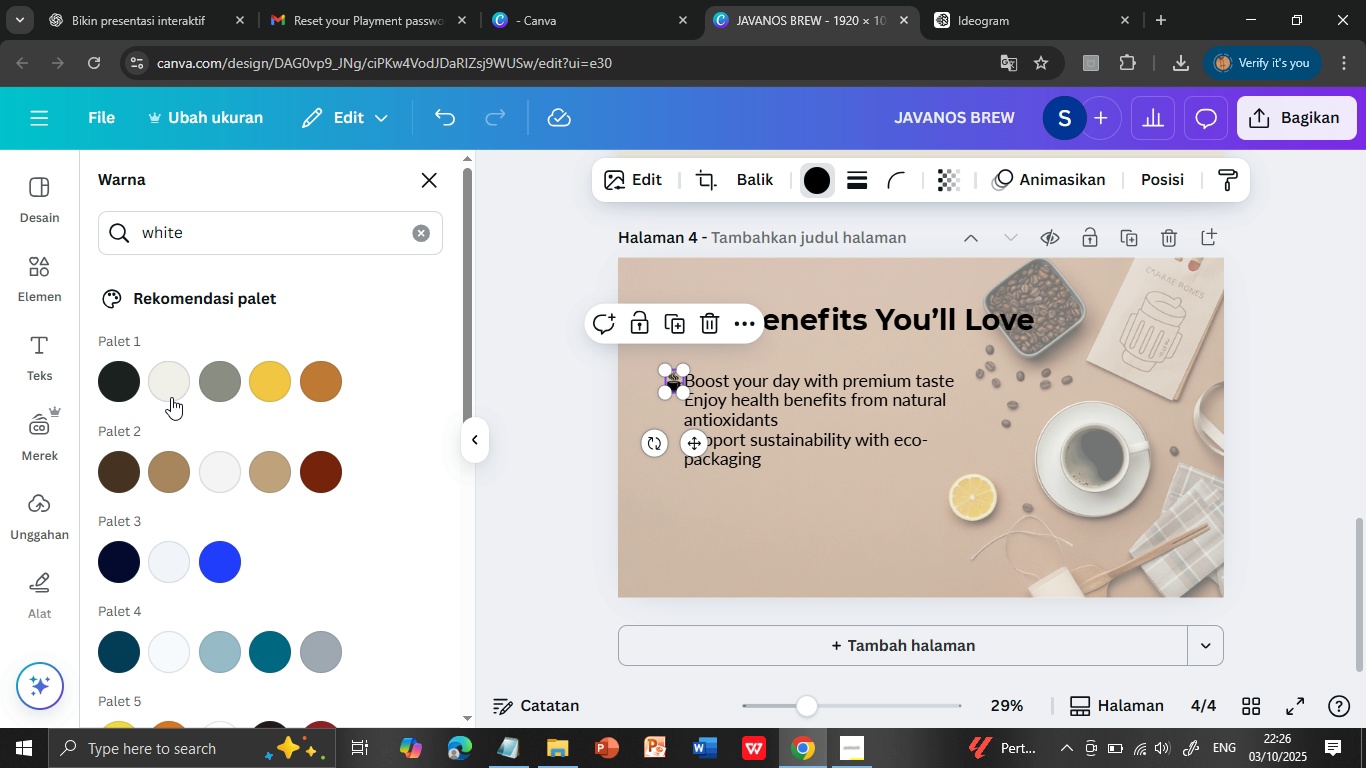 
left_click([170, 385])
 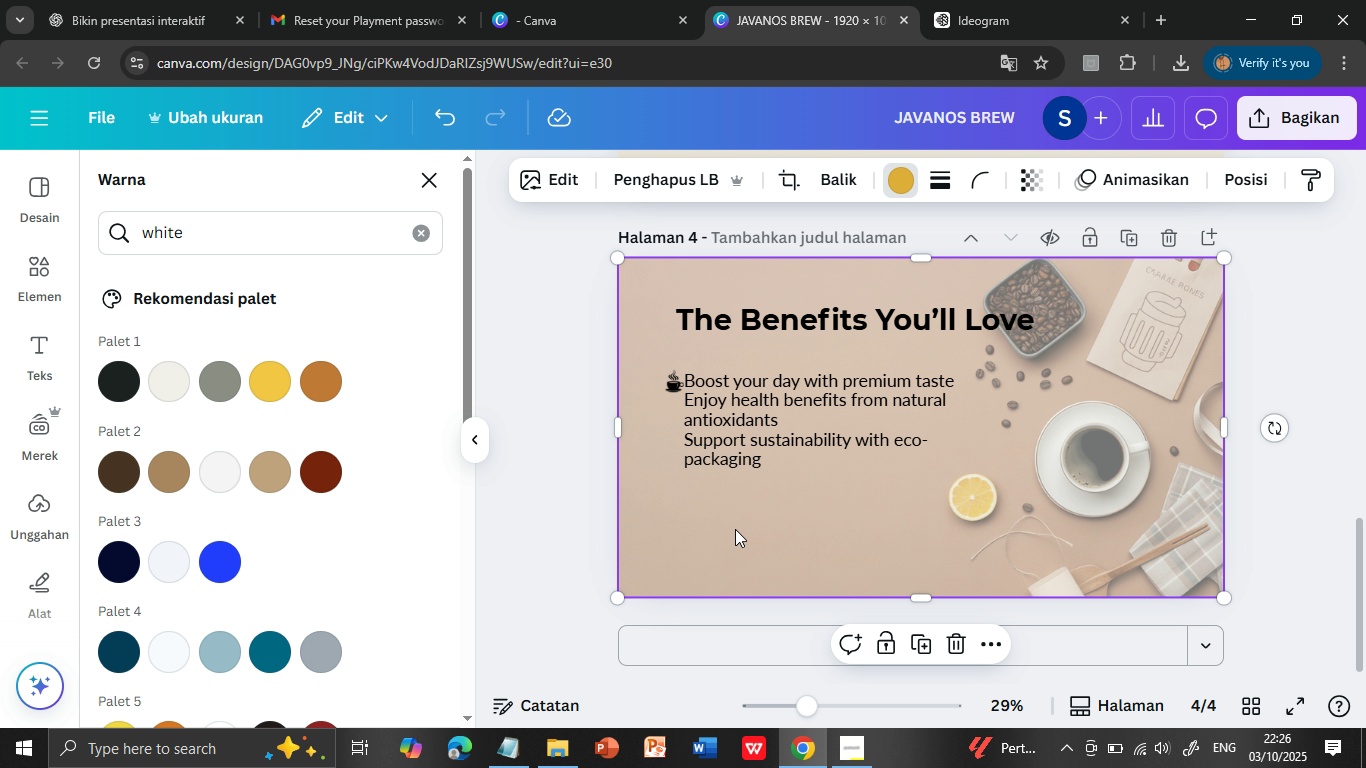 
left_click([799, 518])
 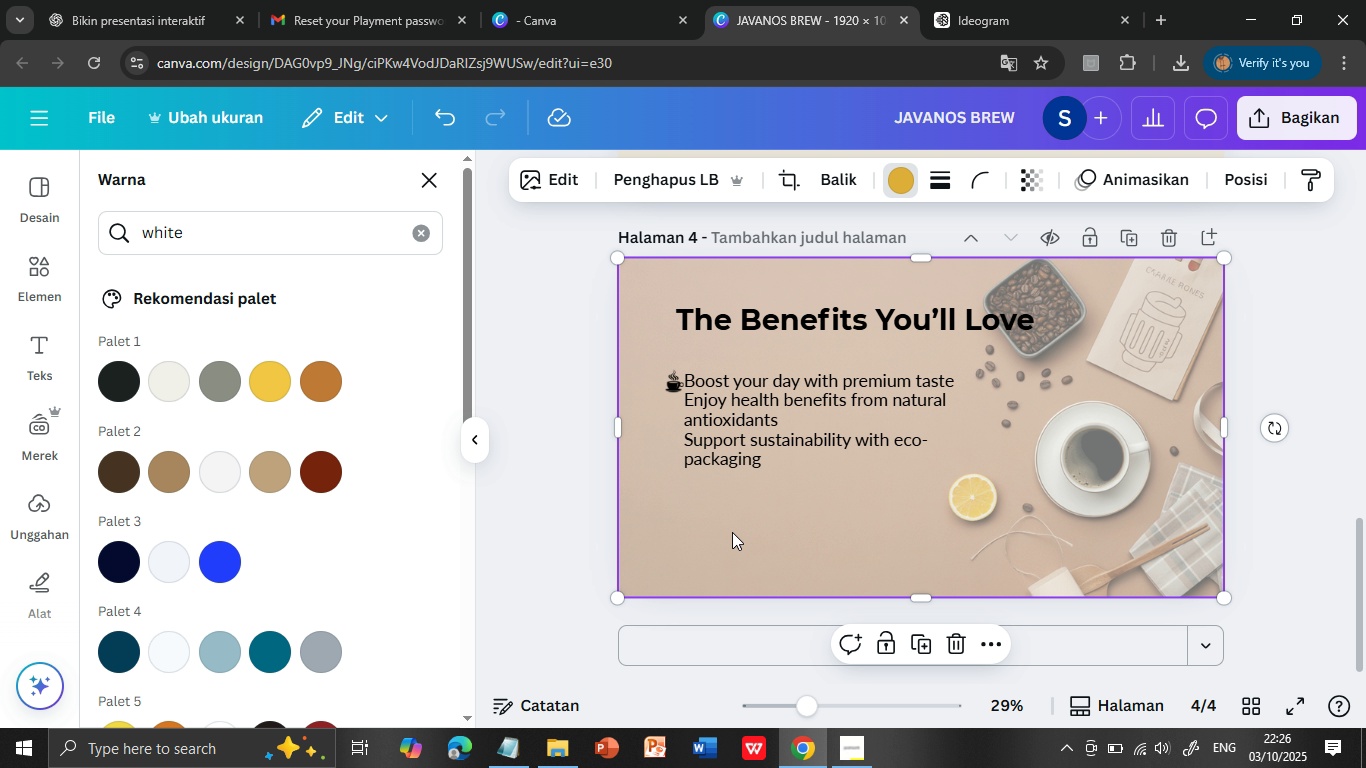 
left_click([732, 532])
 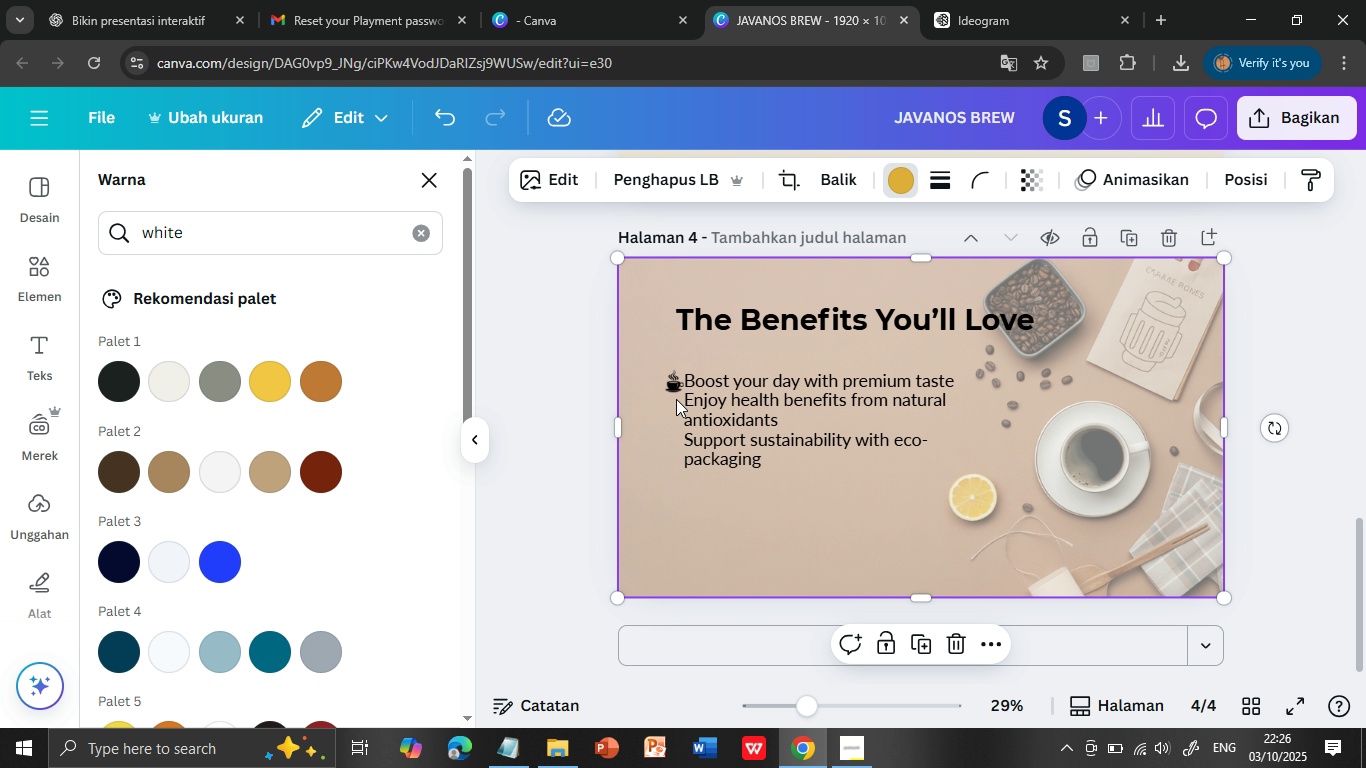 
left_click([676, 399])
 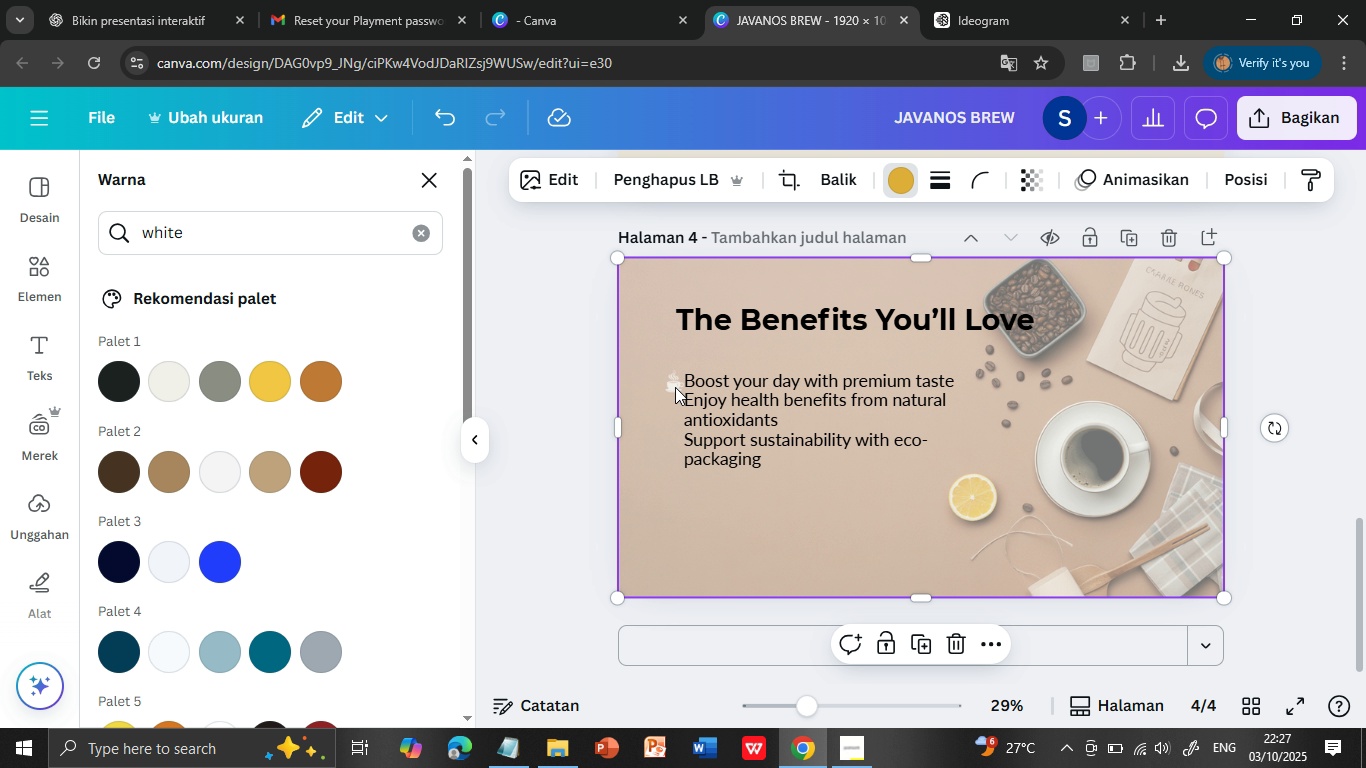 
left_click([675, 385])
 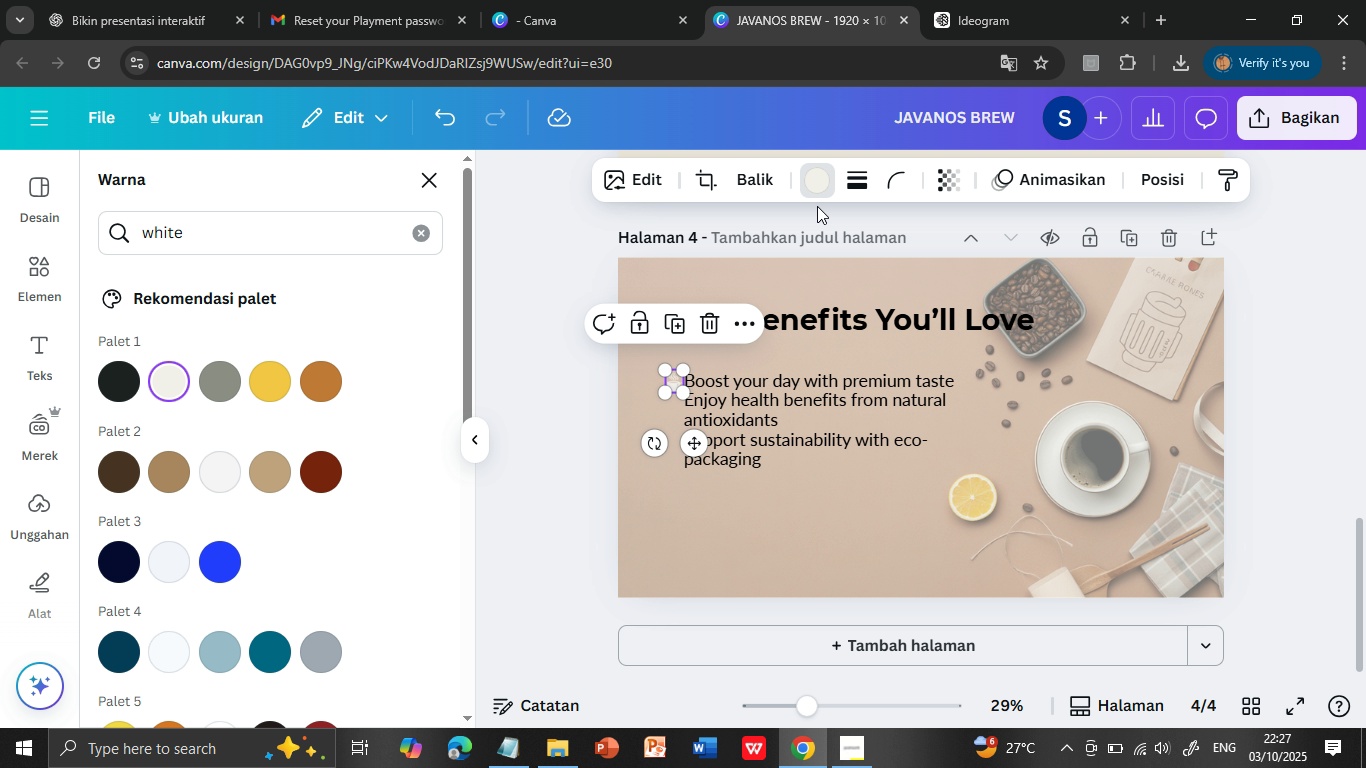 
left_click([822, 182])
 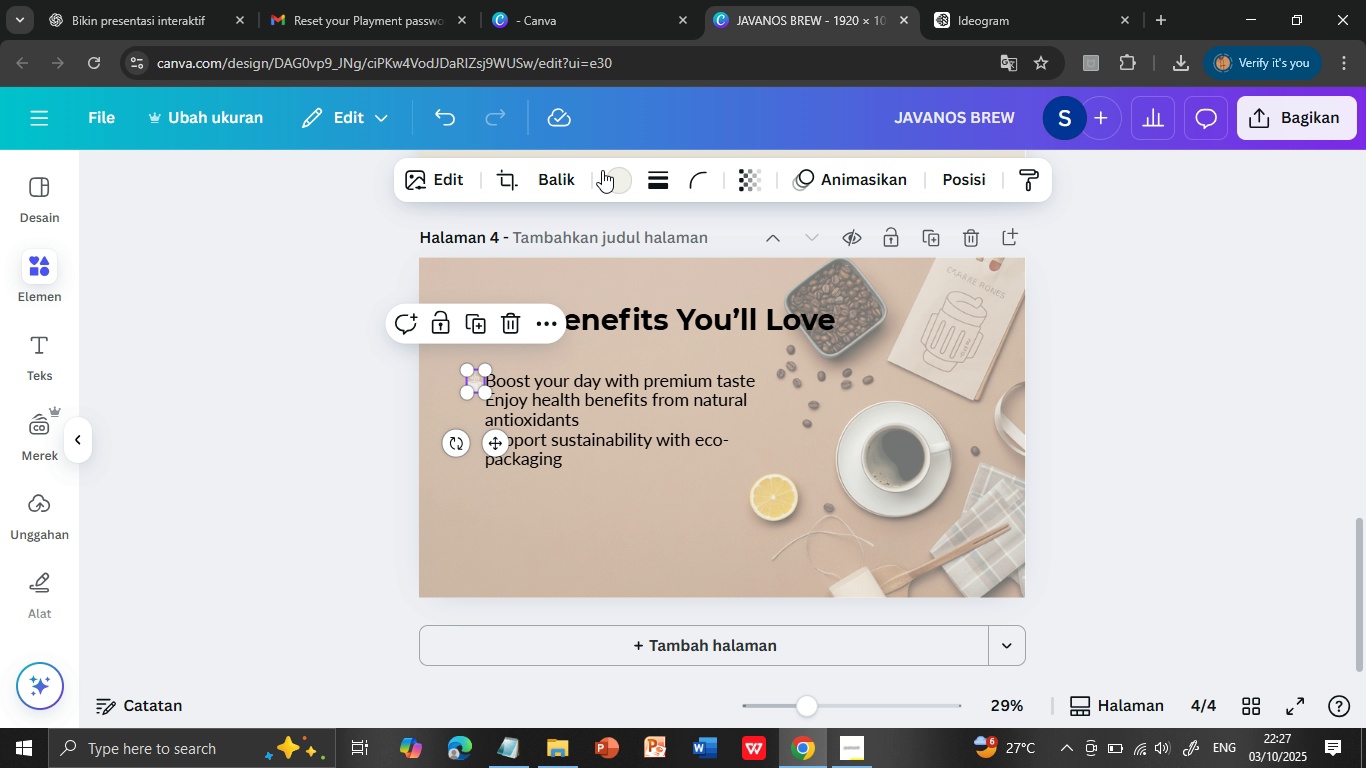 
left_click([618, 175])
 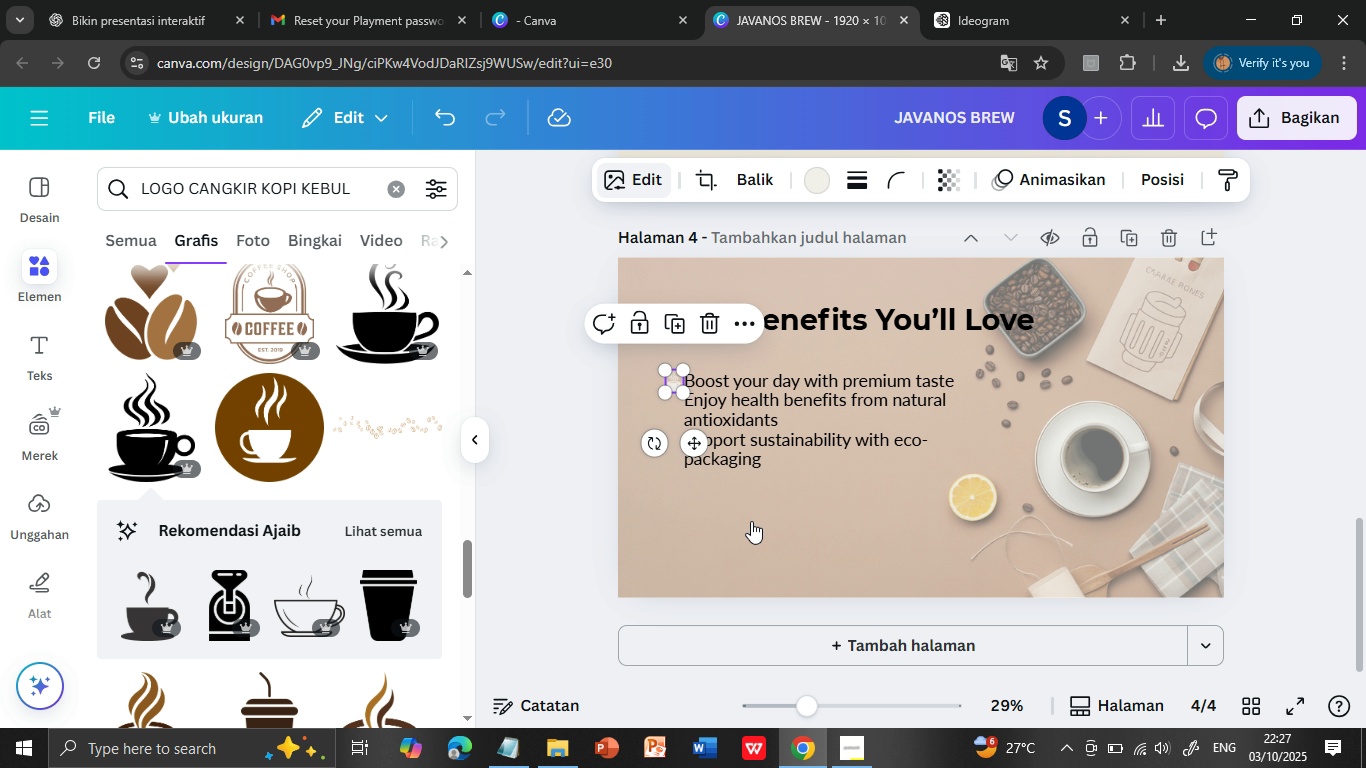 
left_click([748, 522])
 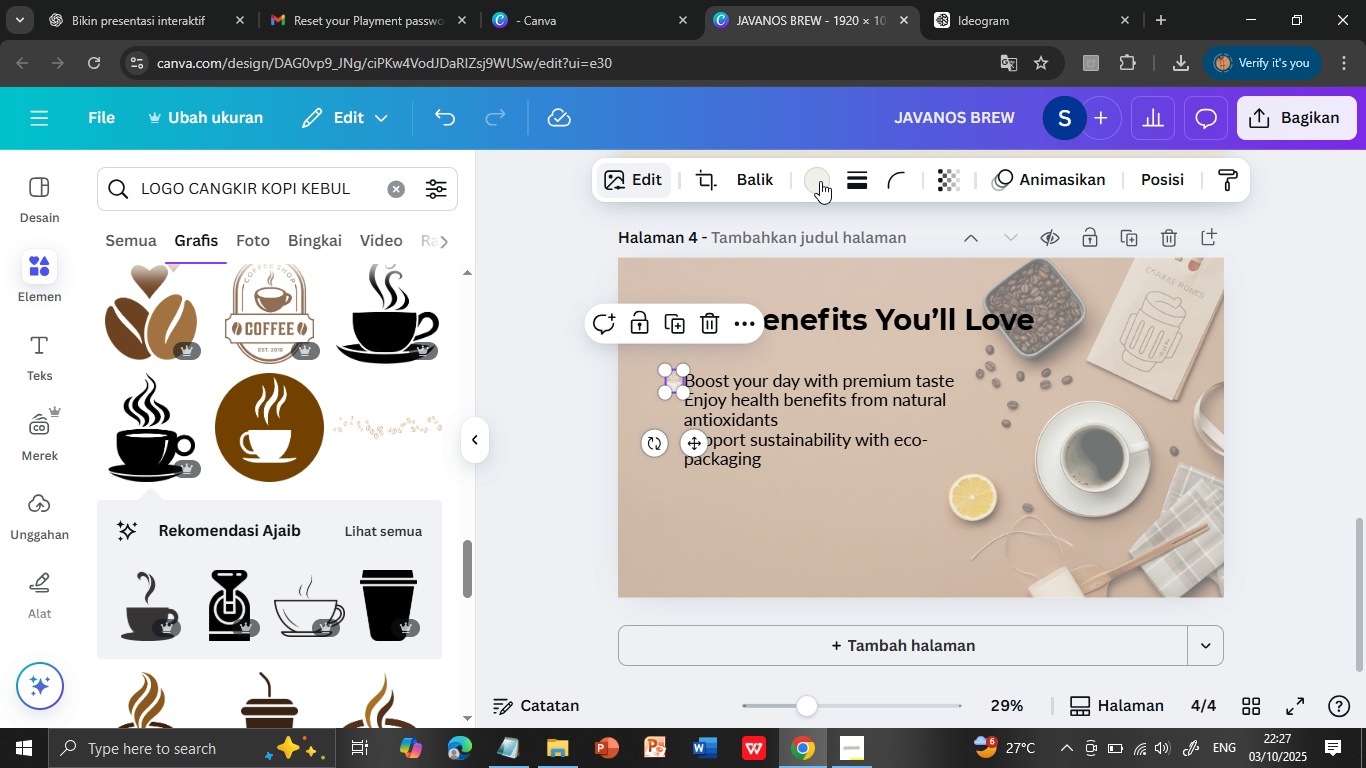 
left_click([806, 516])
 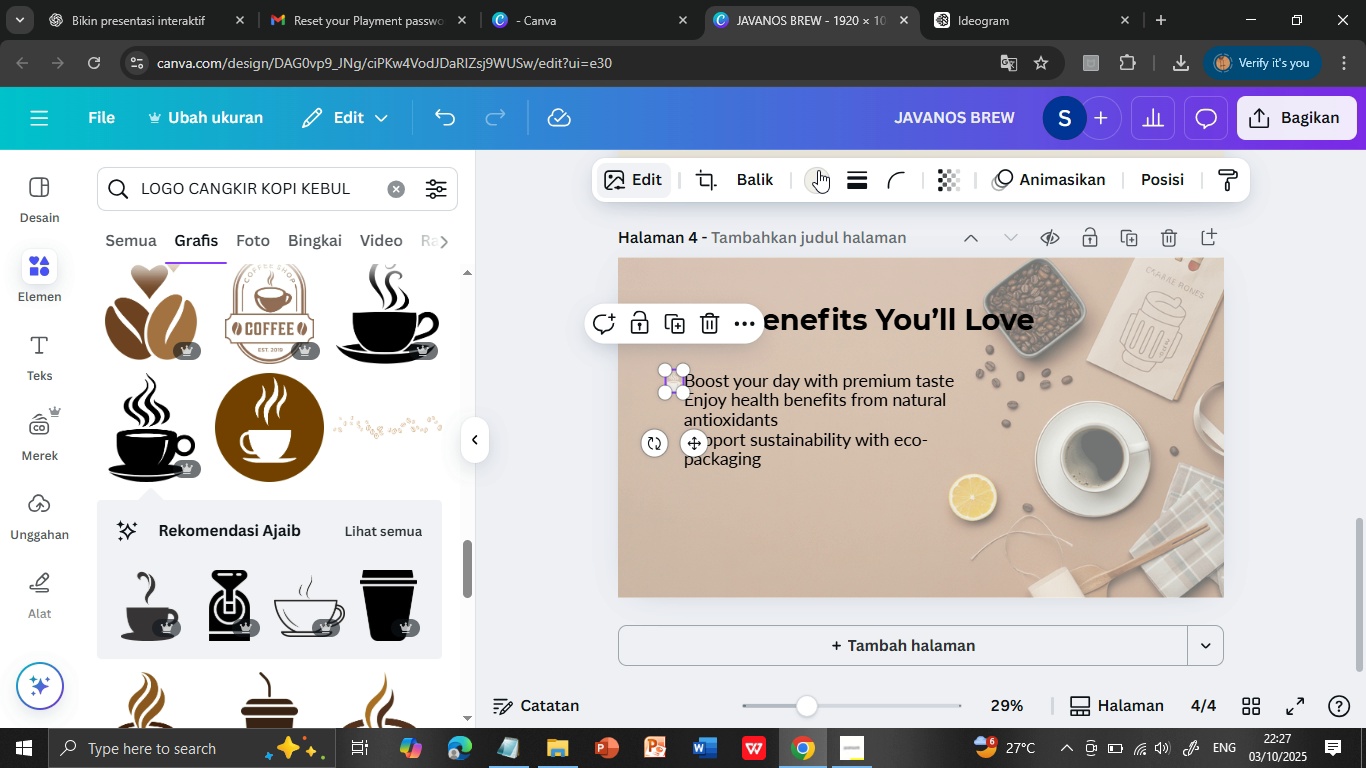 
left_click([818, 170])
 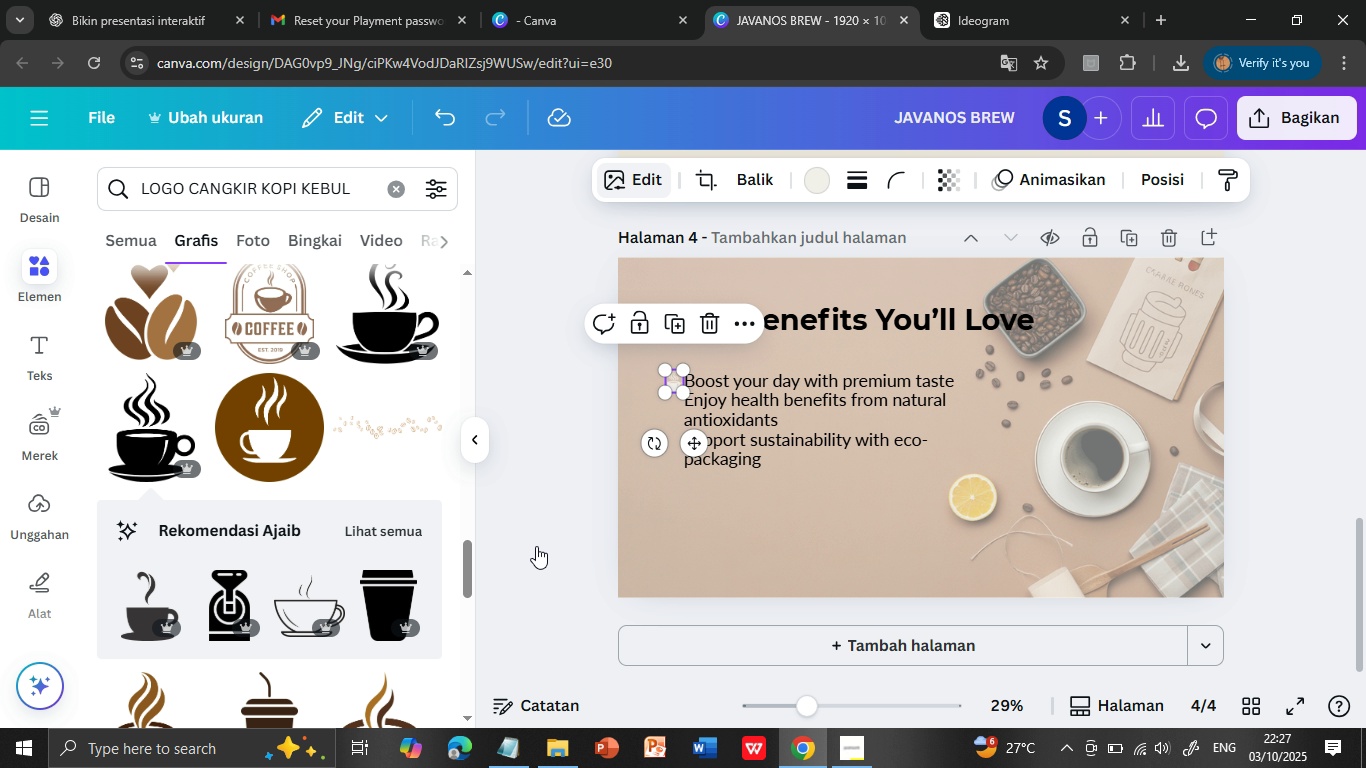 
wait(6.44)
 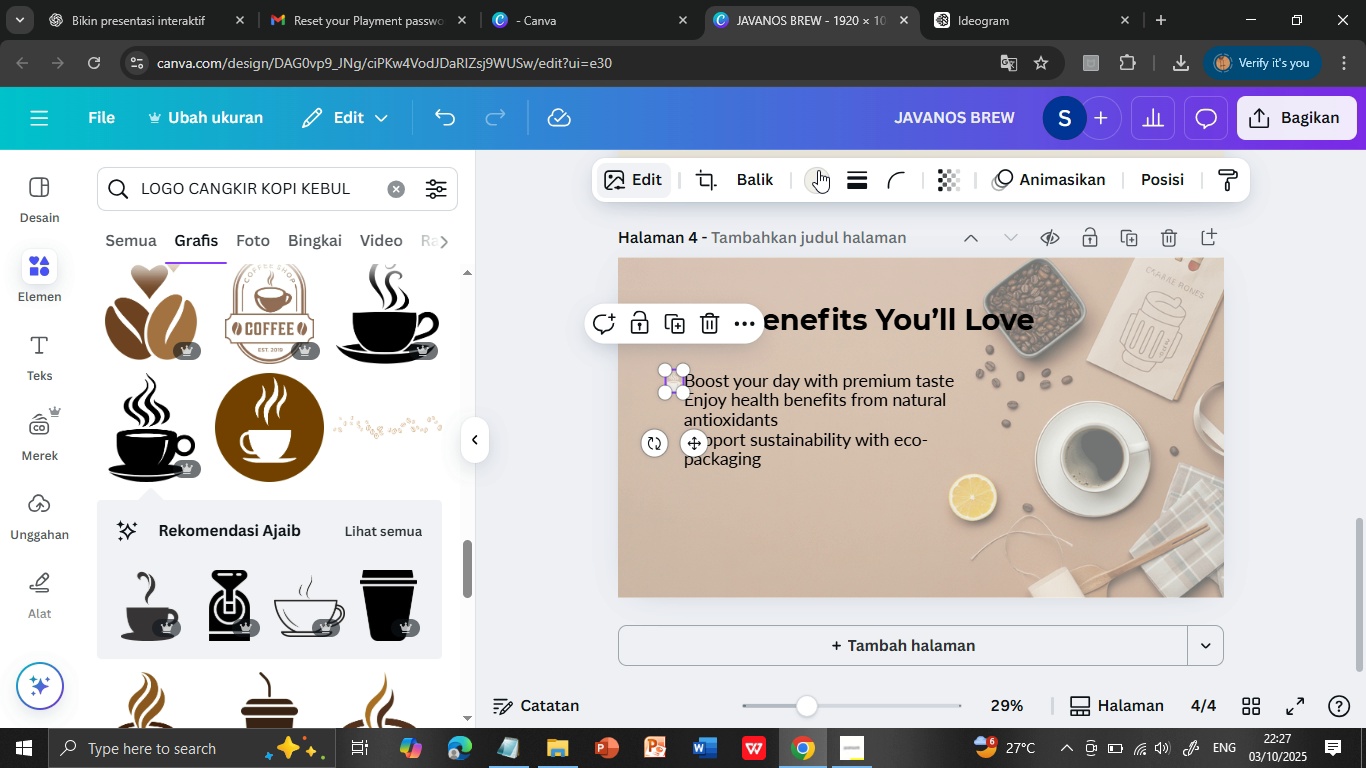 
left_click([536, 546])
 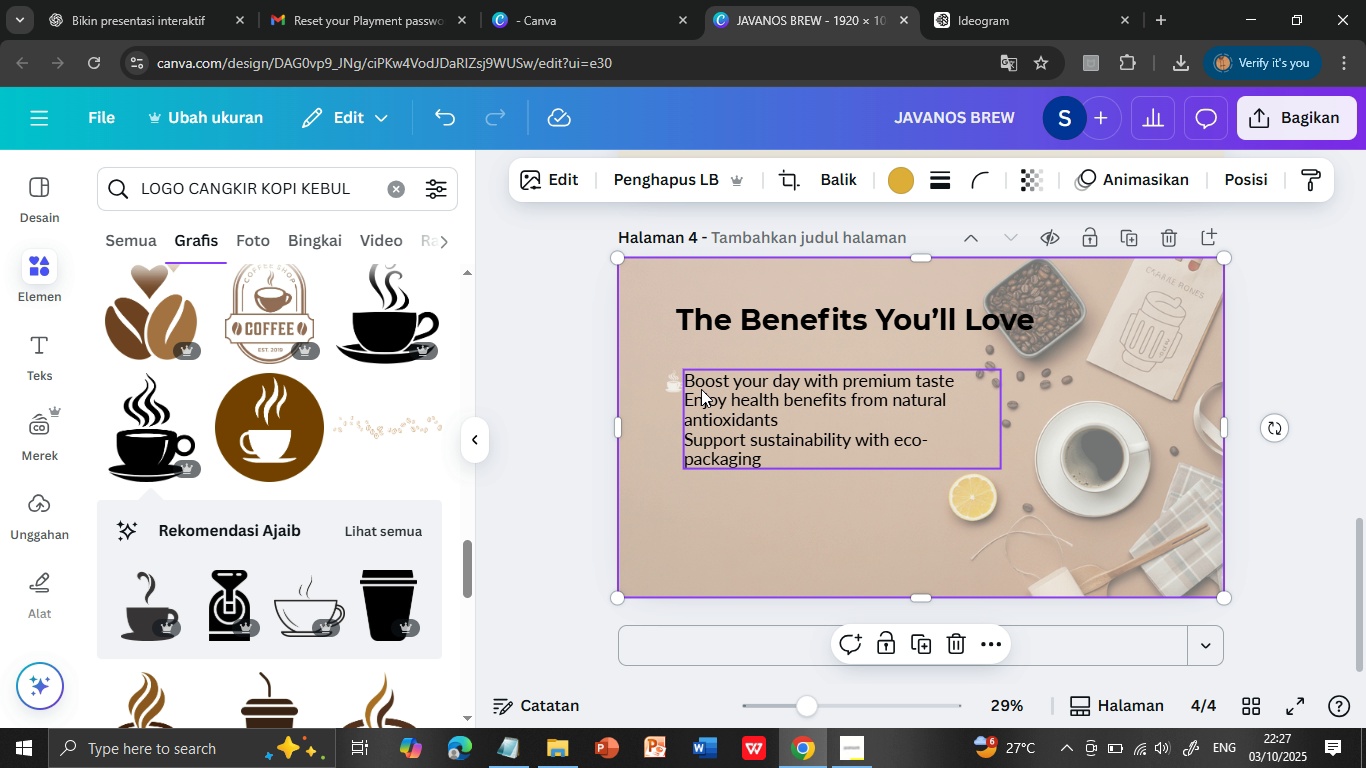 
wait(6.91)
 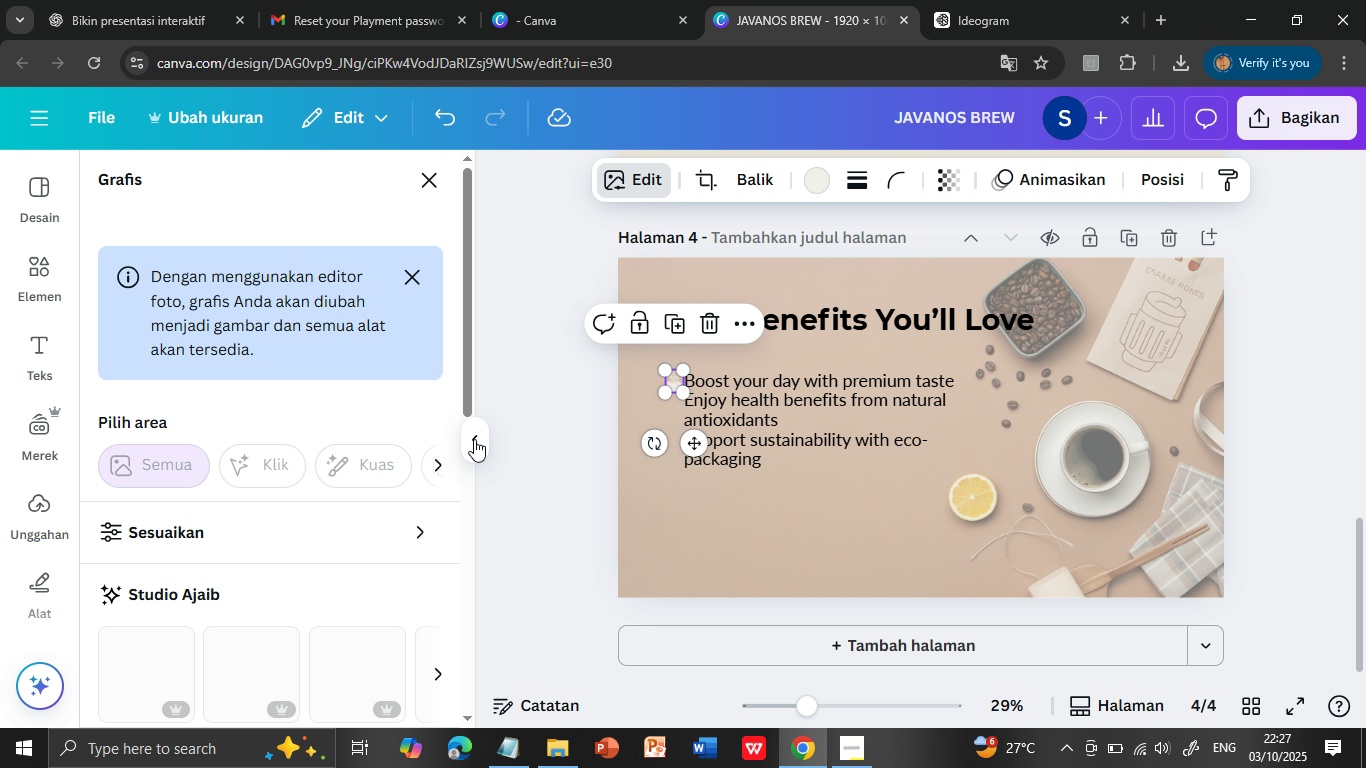 
left_click([668, 381])
 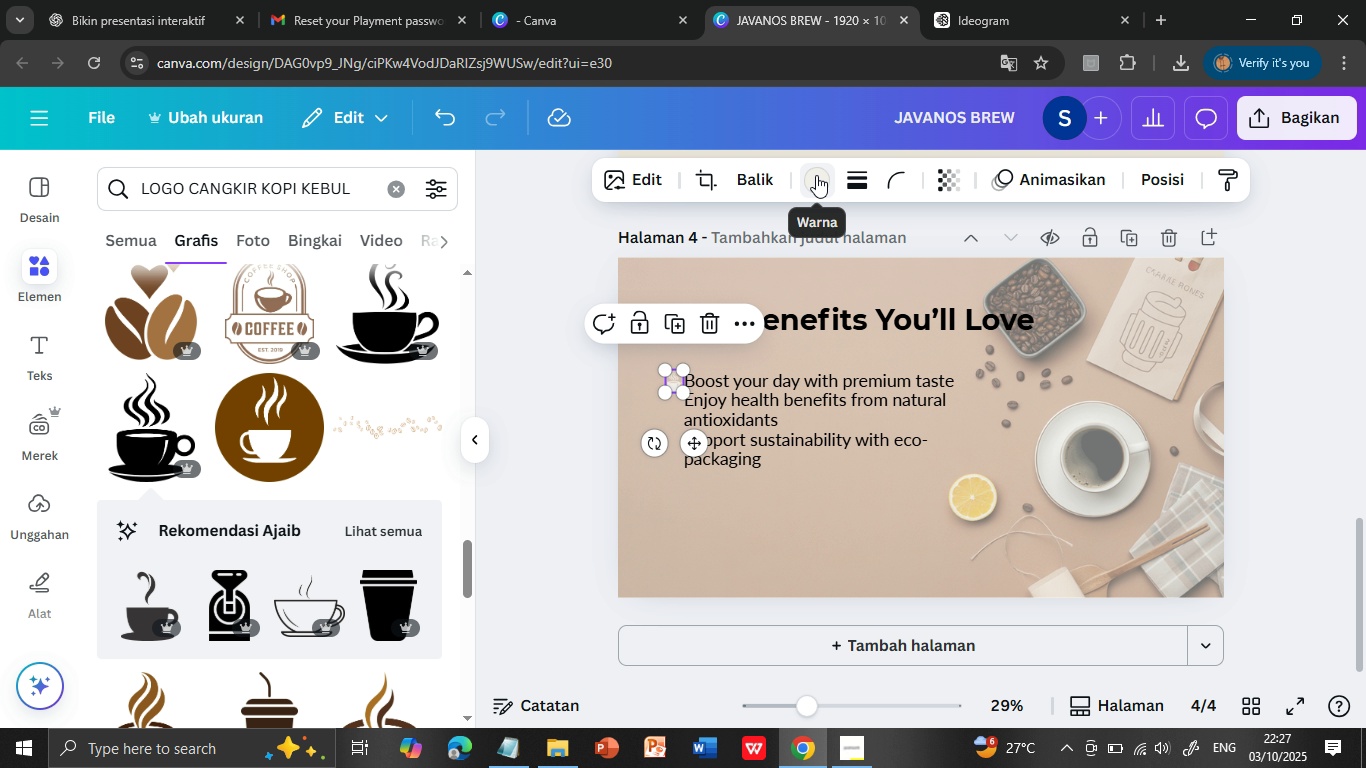 
left_click([816, 175])
 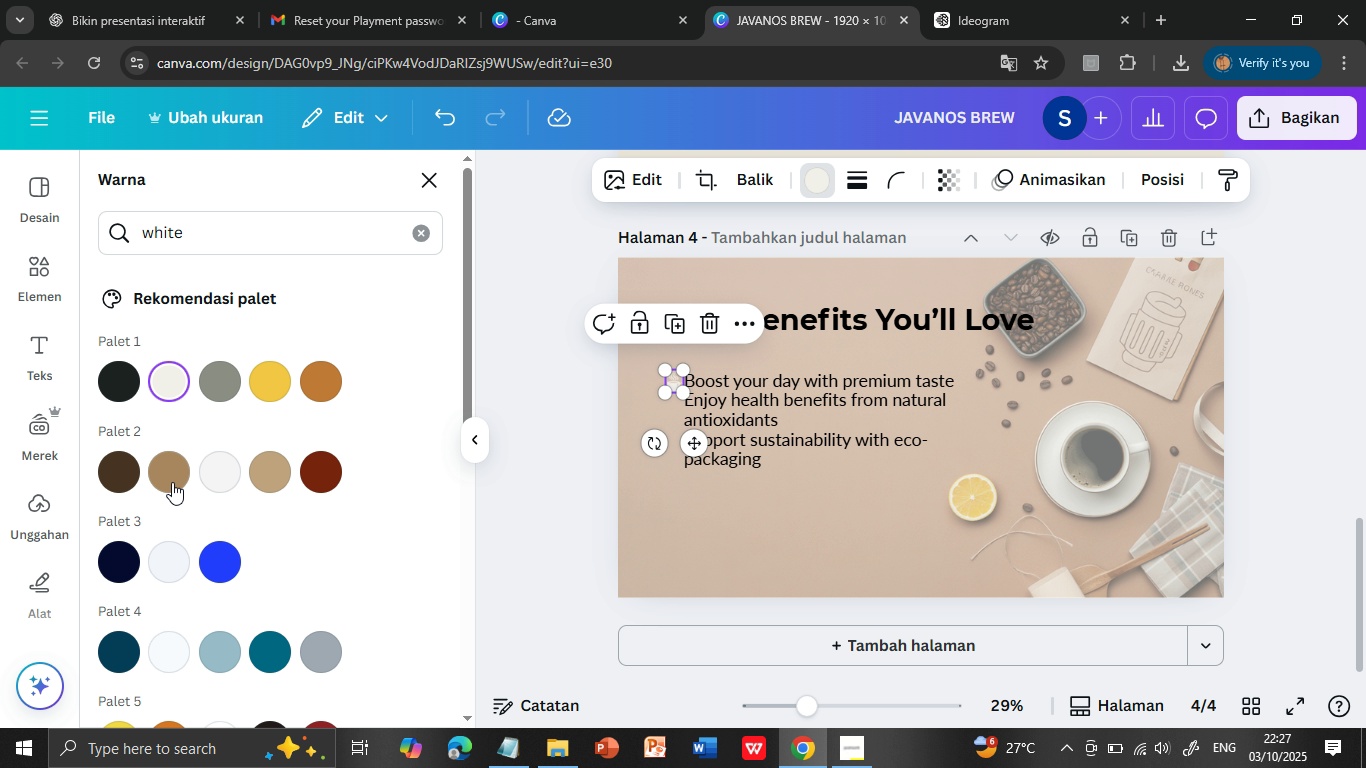 
left_click([172, 482])
 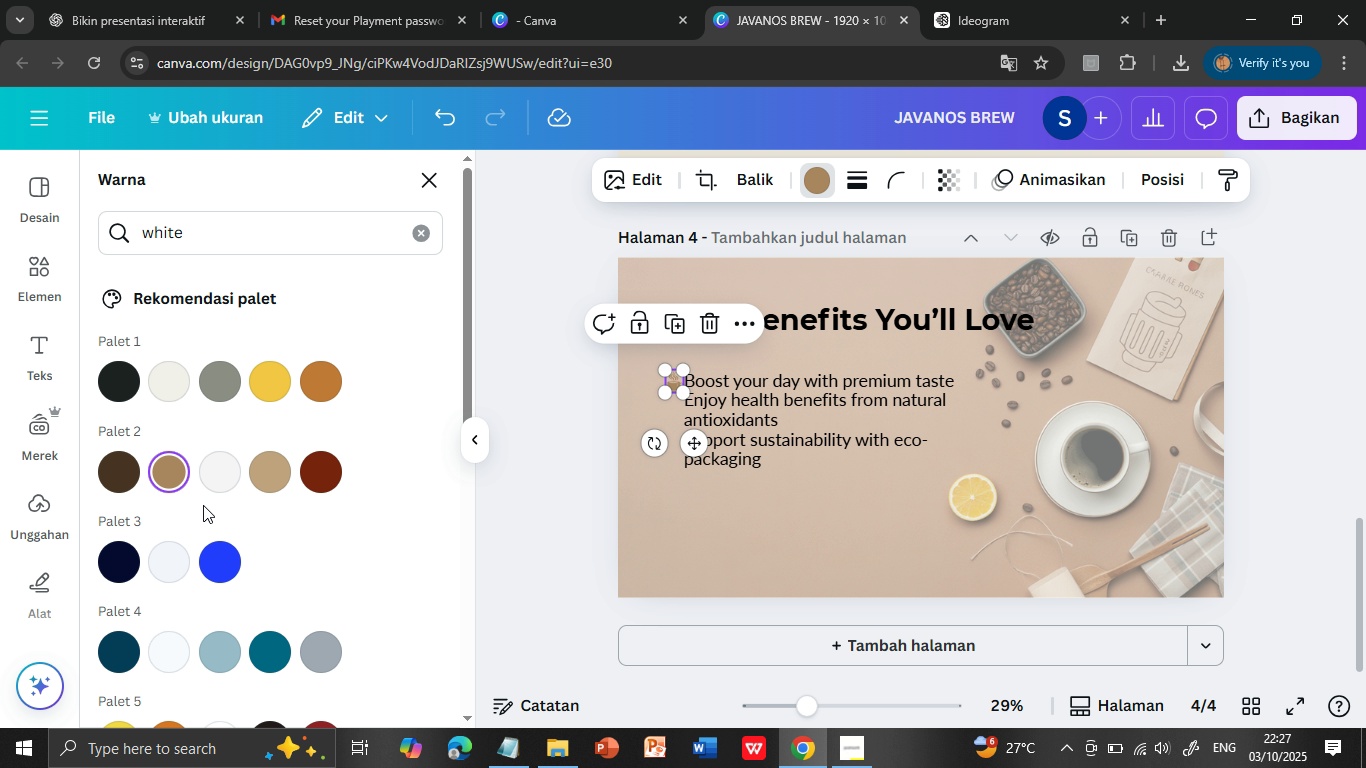 
wait(7.65)
 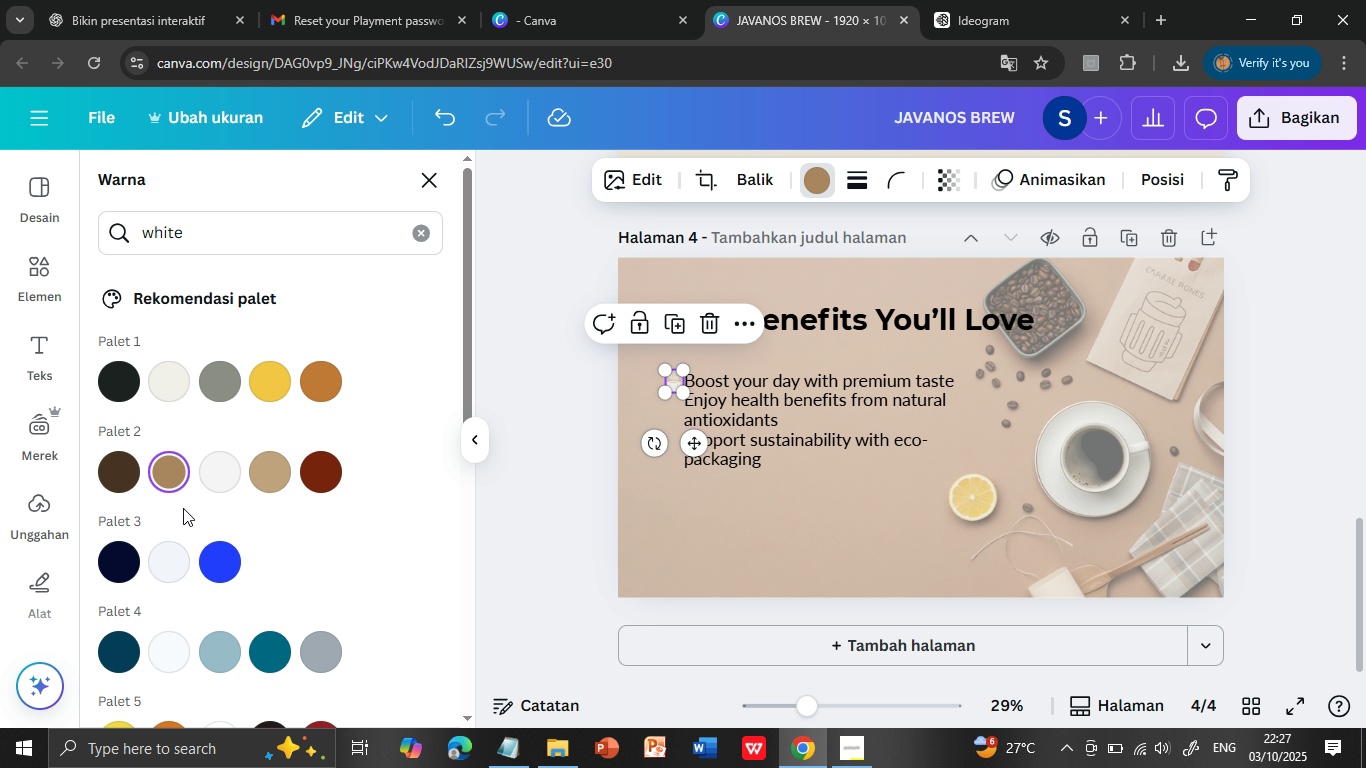 
left_click([684, 532])
 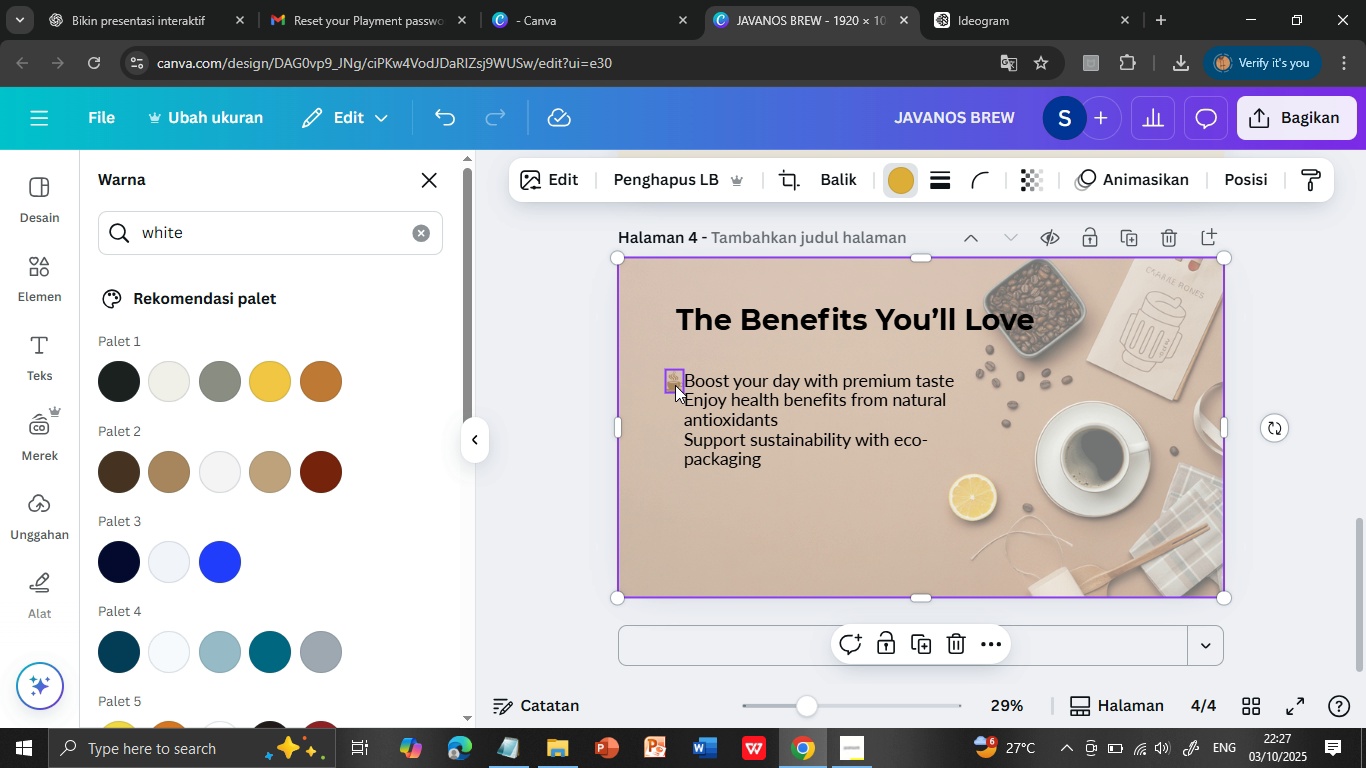 
left_click([675, 385])
 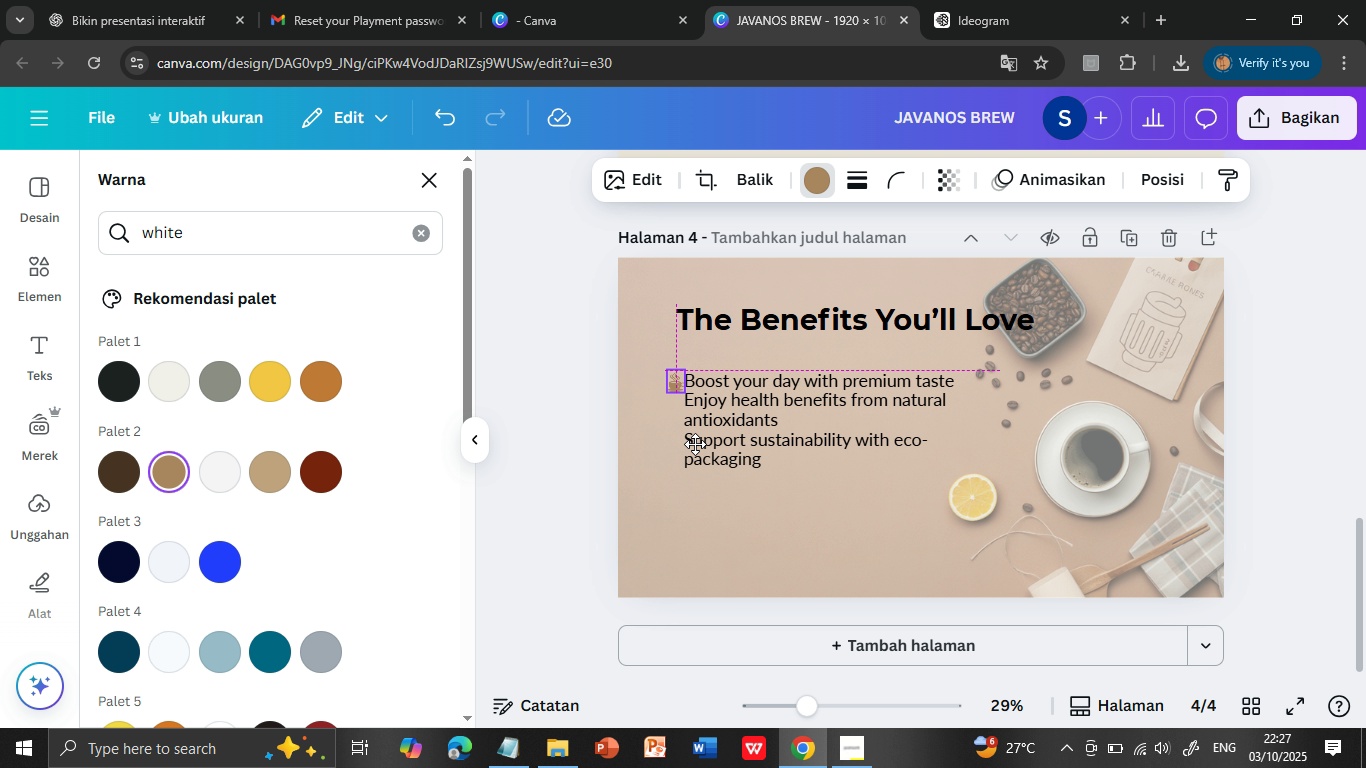 
wait(5.1)
 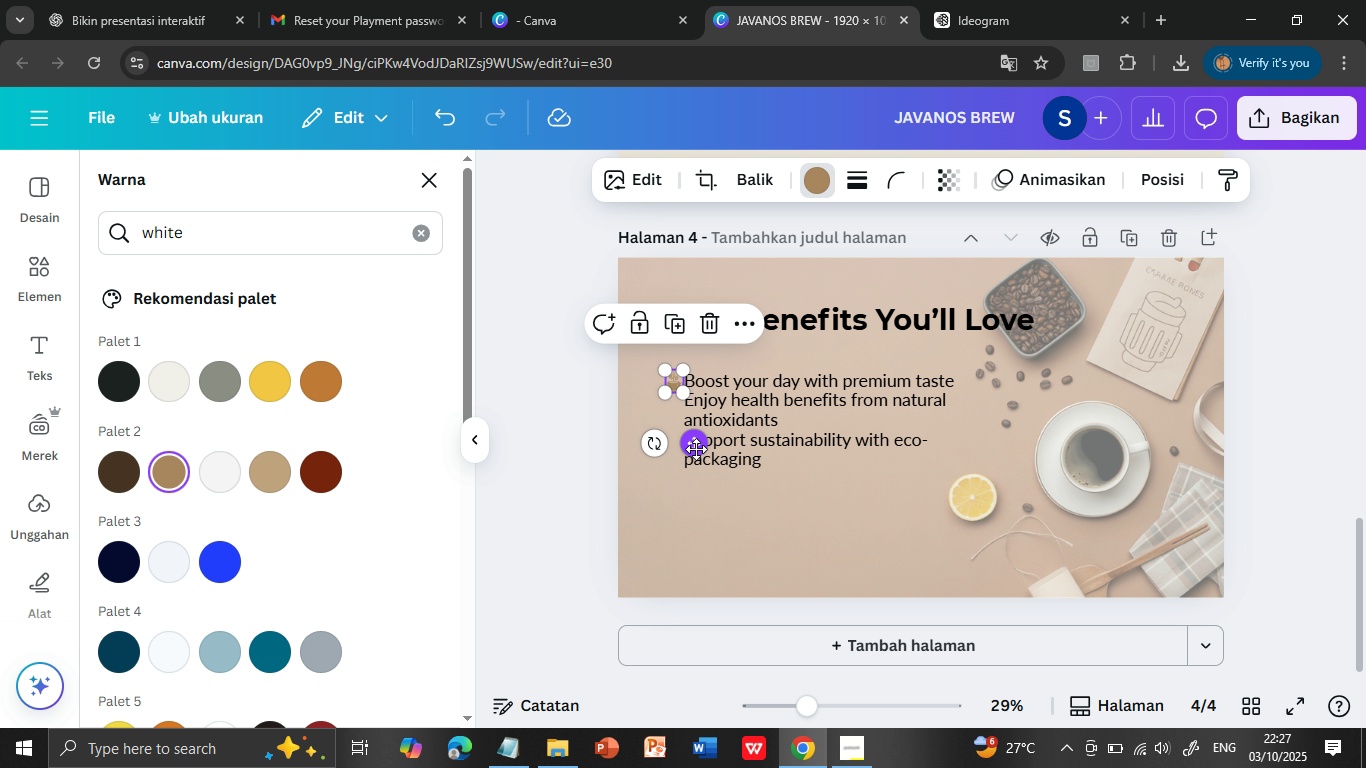 
left_click([717, 404])
 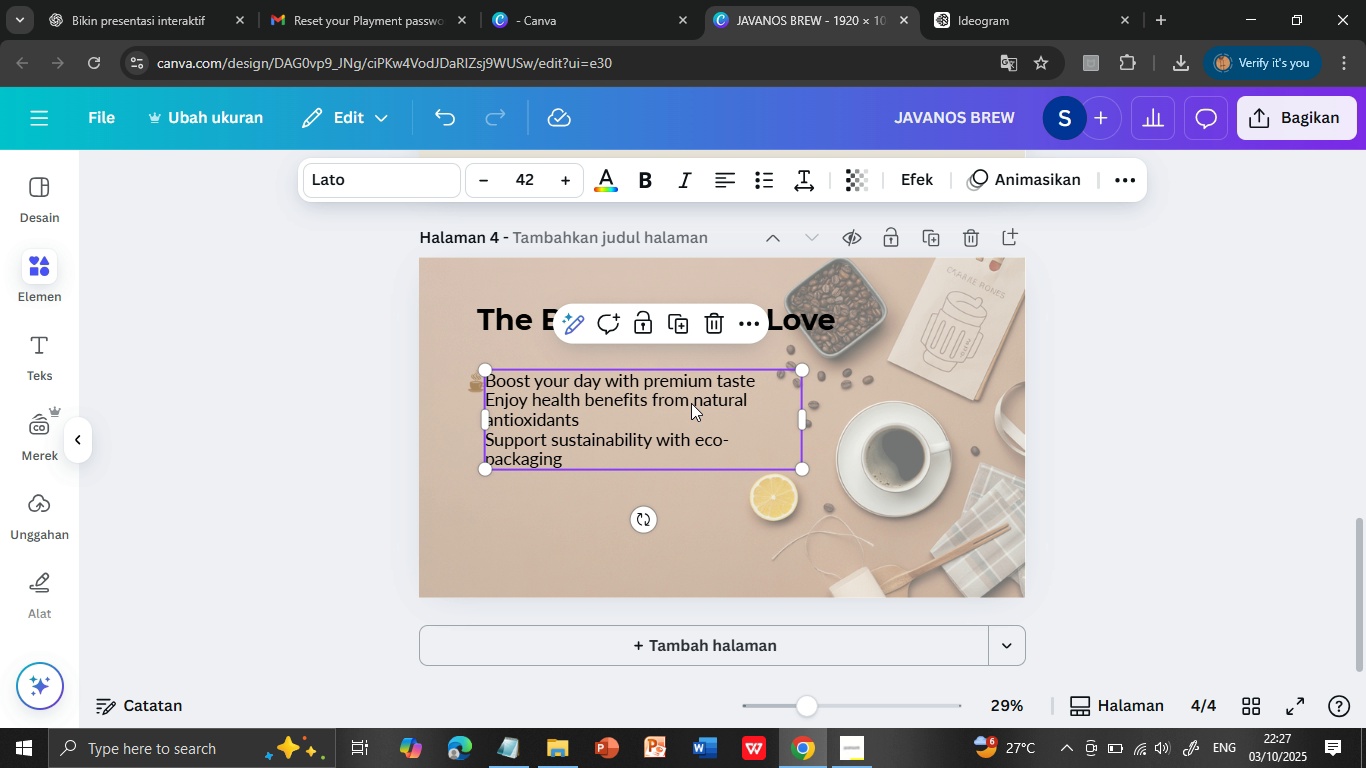 
left_click([691, 402])
 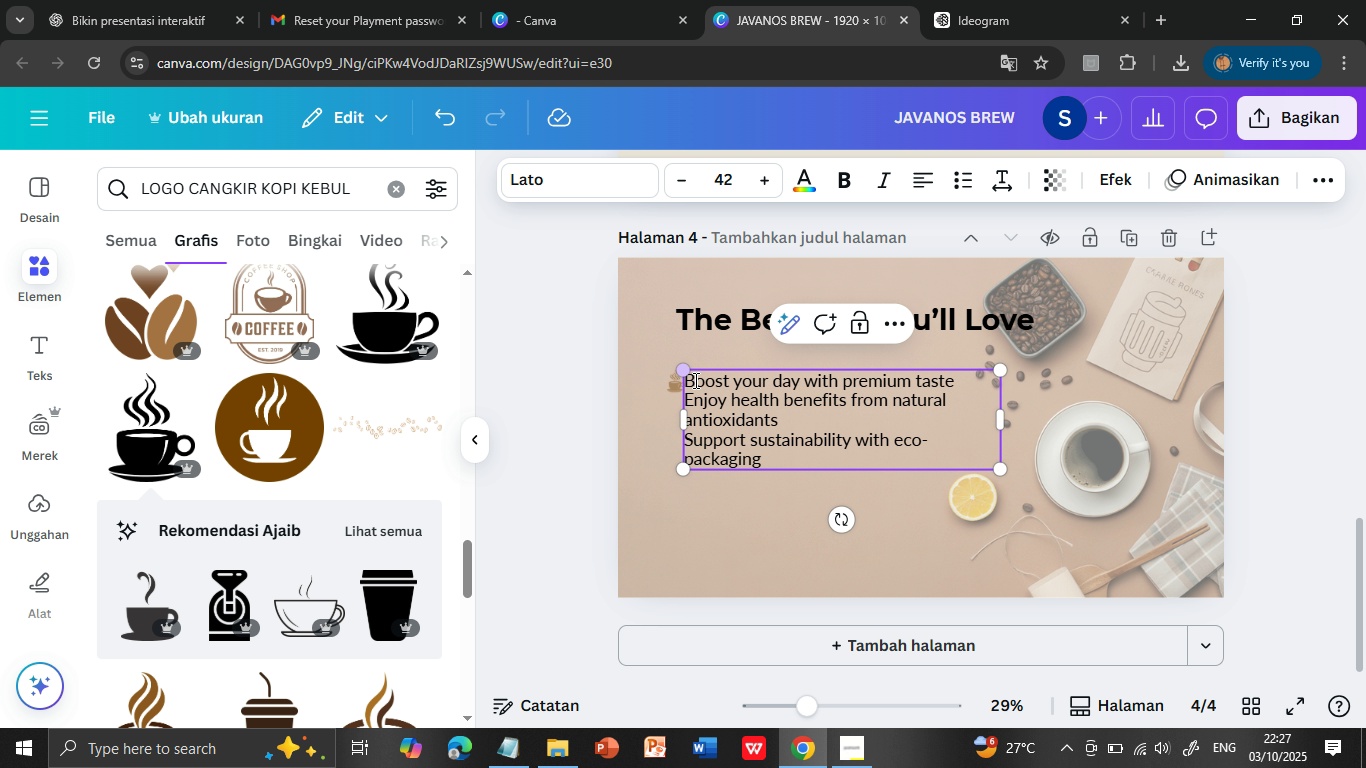 
wait(5.31)
 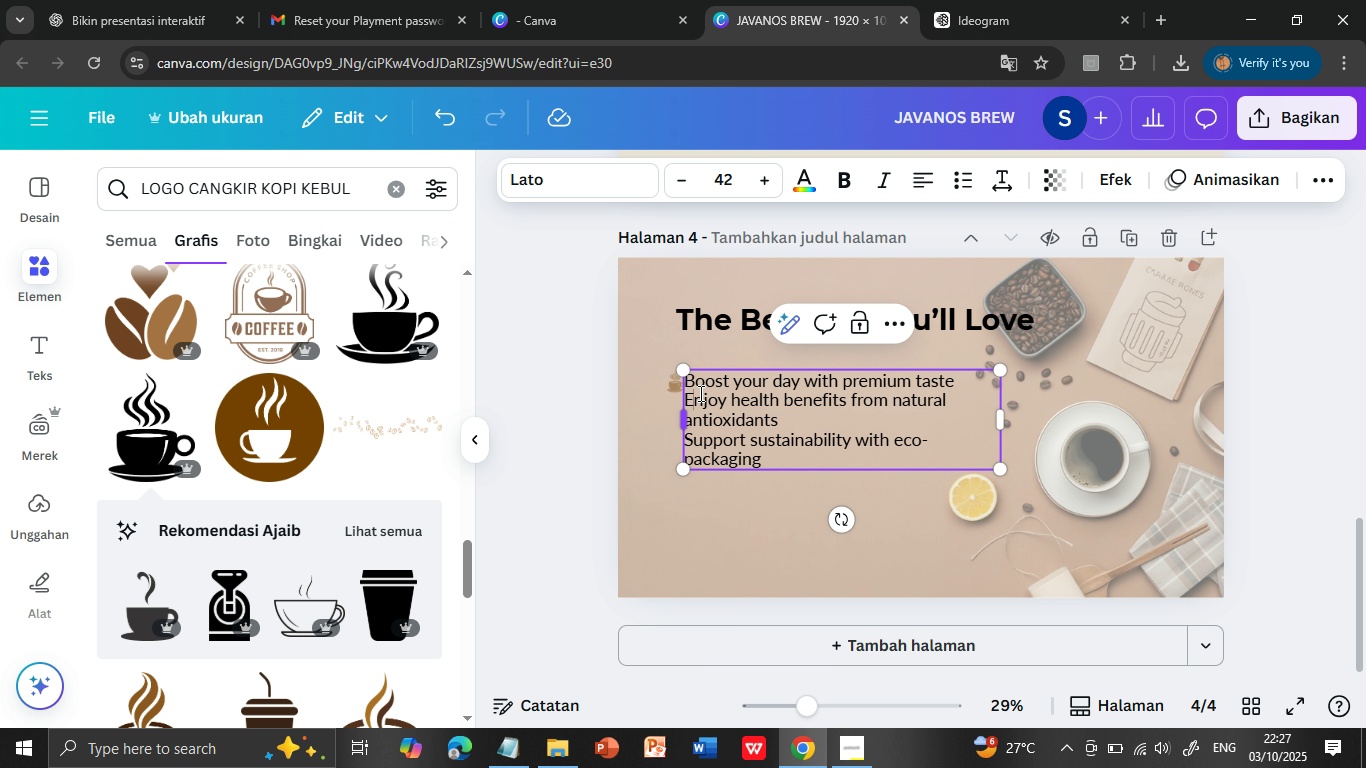 
left_click_drag(start_coordinate=[690, 383], to_coordinate=[767, 469])
 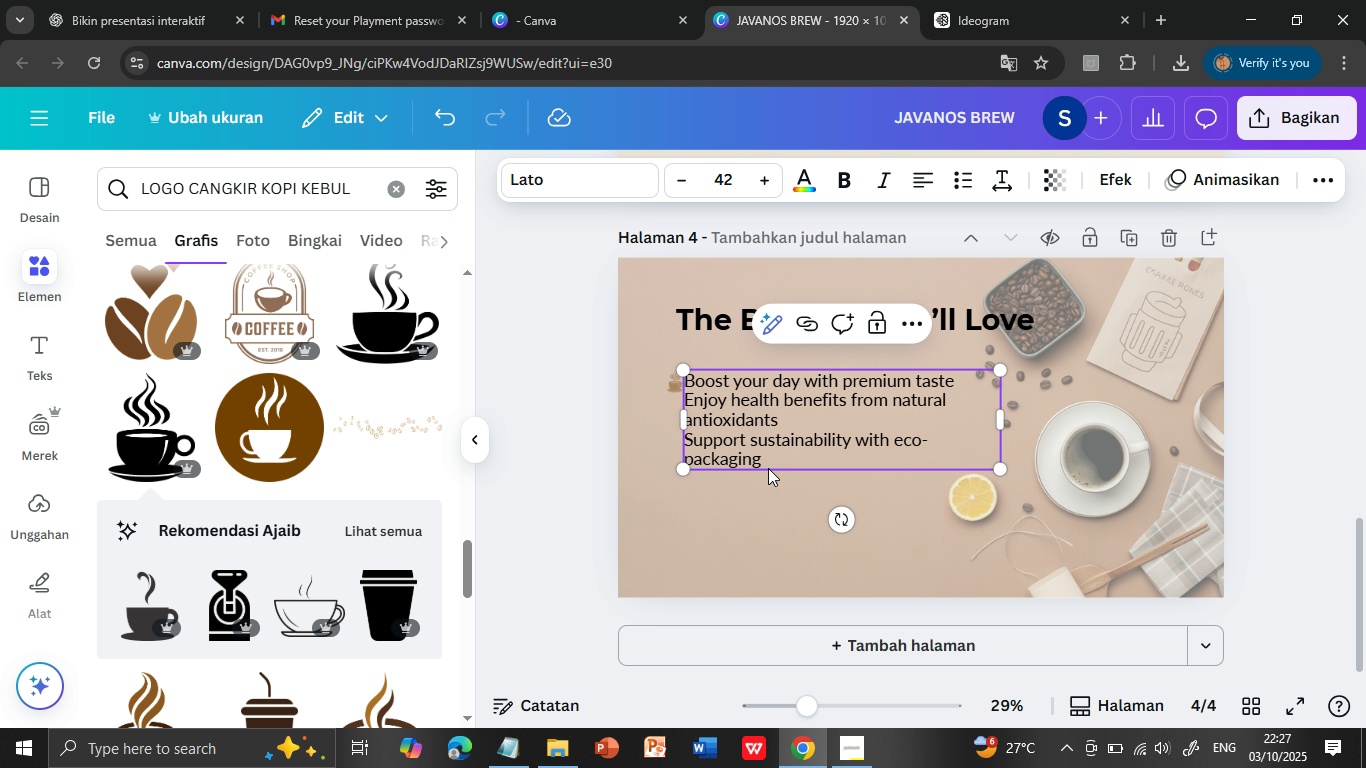 
left_click([767, 469])
 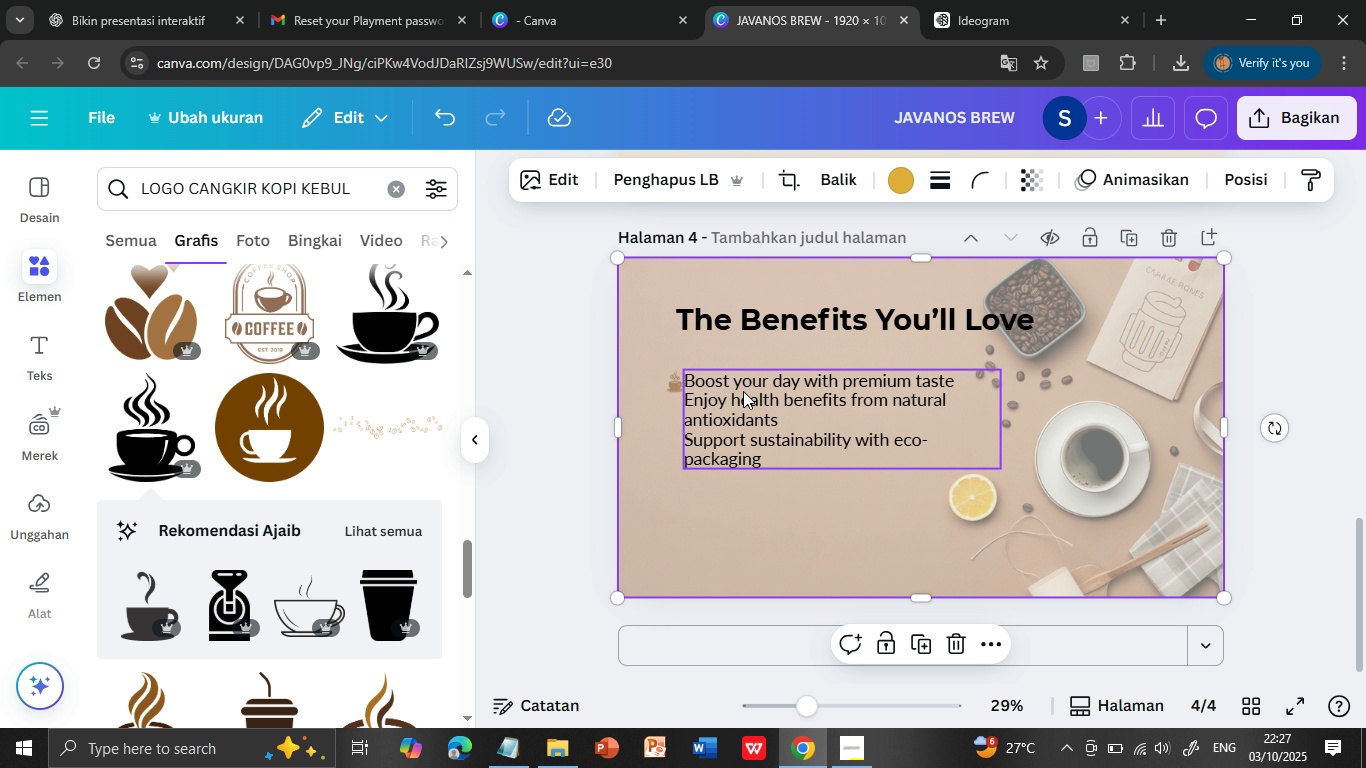 
left_click([741, 506])
 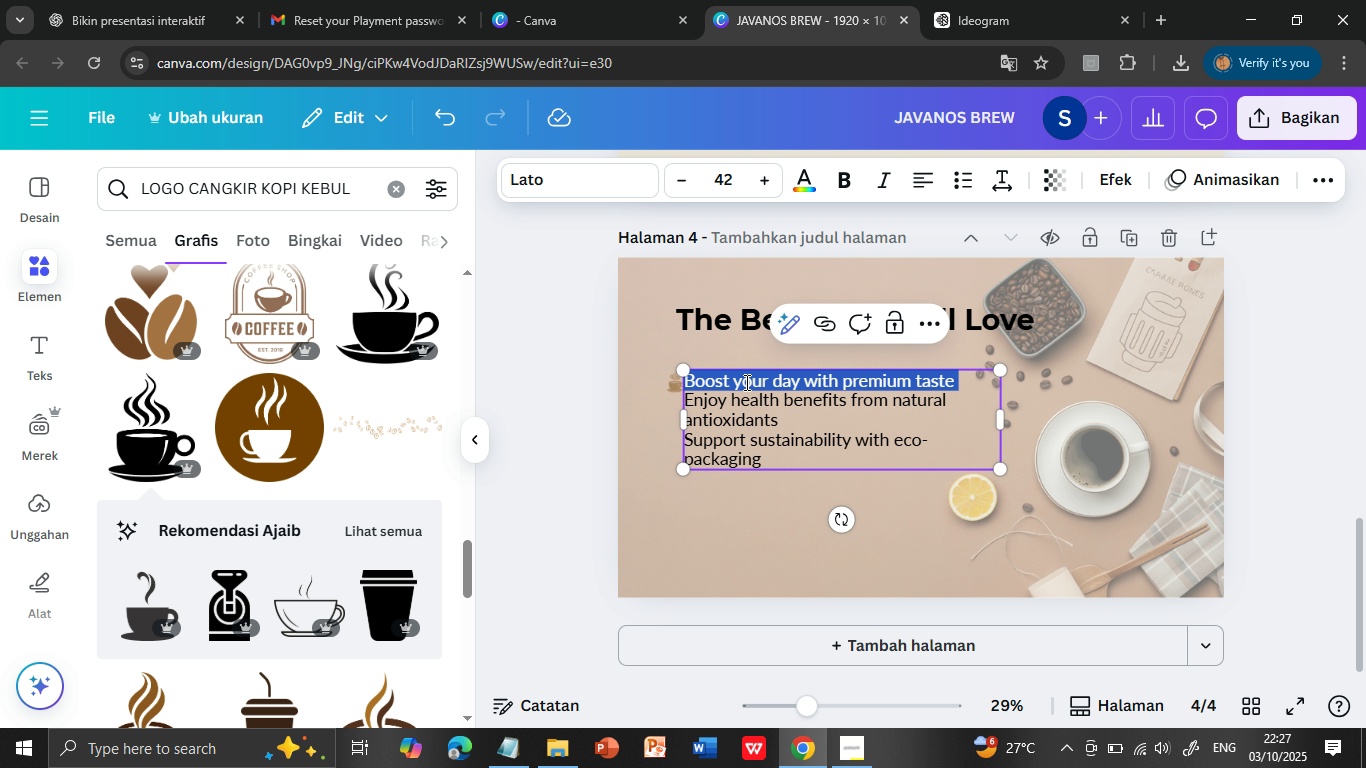 
triple_click([743, 382])
 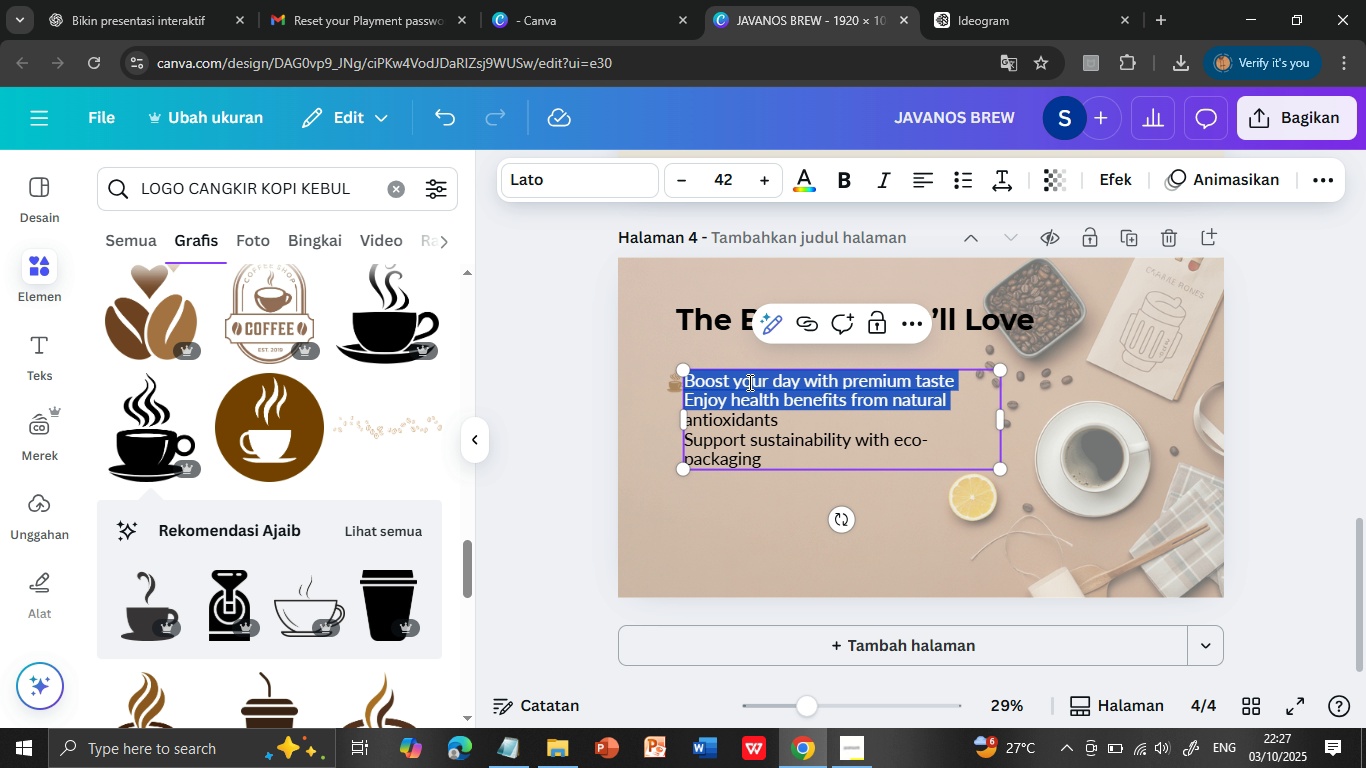 
key(Shift+ArrowDown)
 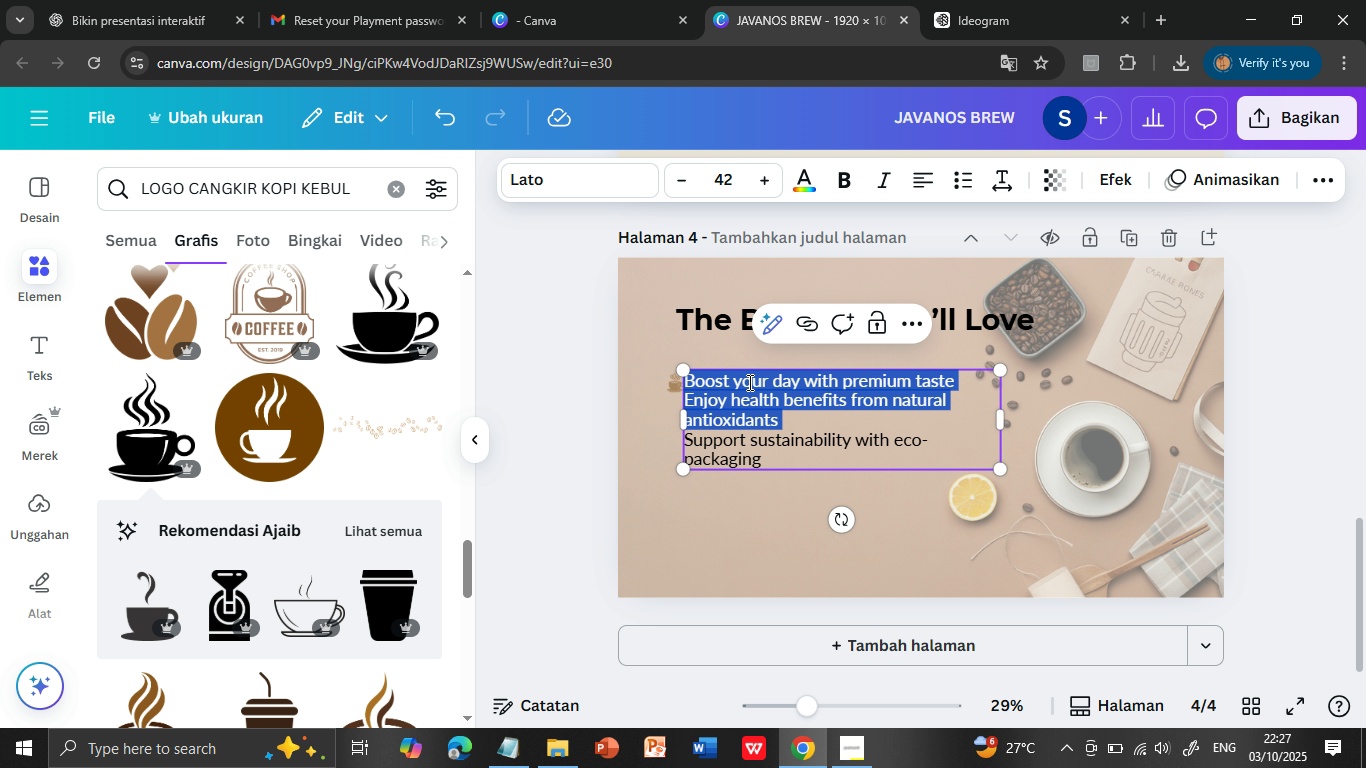 
key(Shift+ArrowDown)
 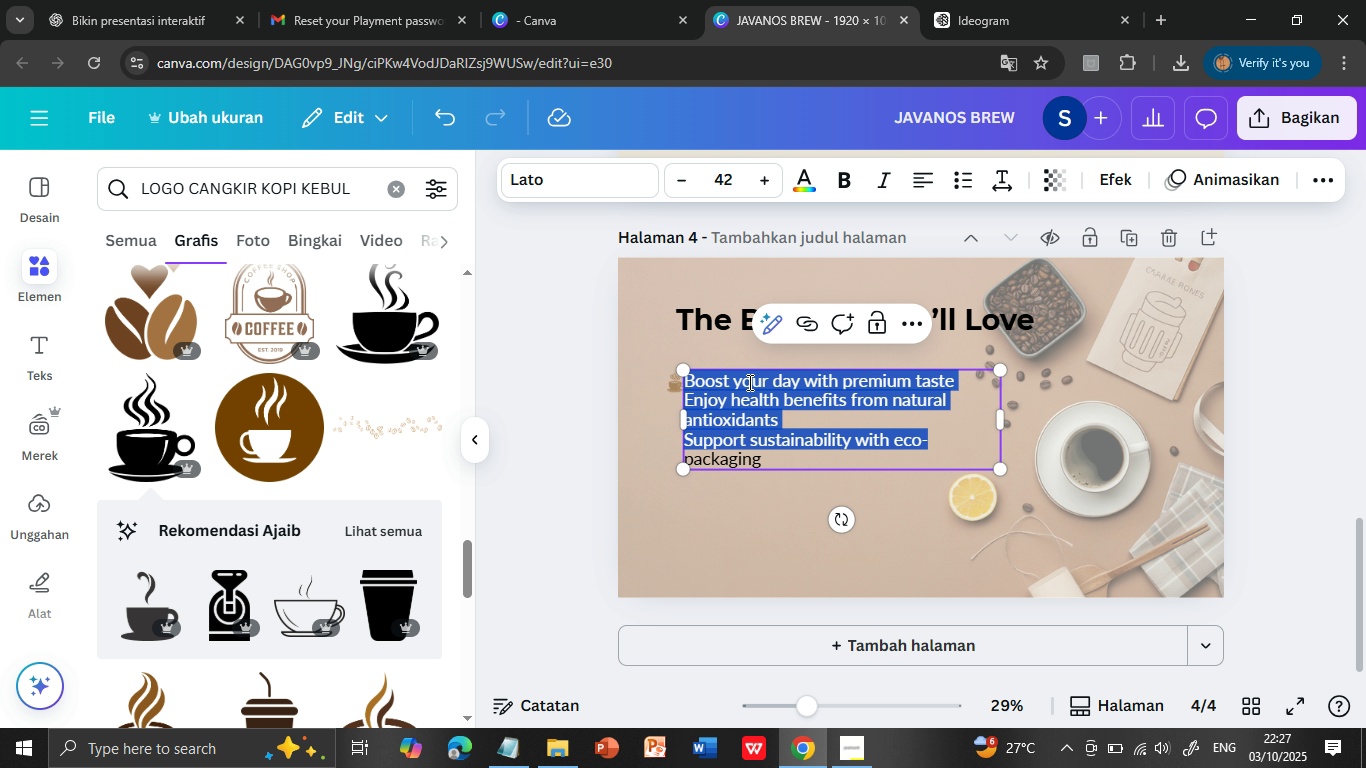 
key(Shift+ArrowDown)
 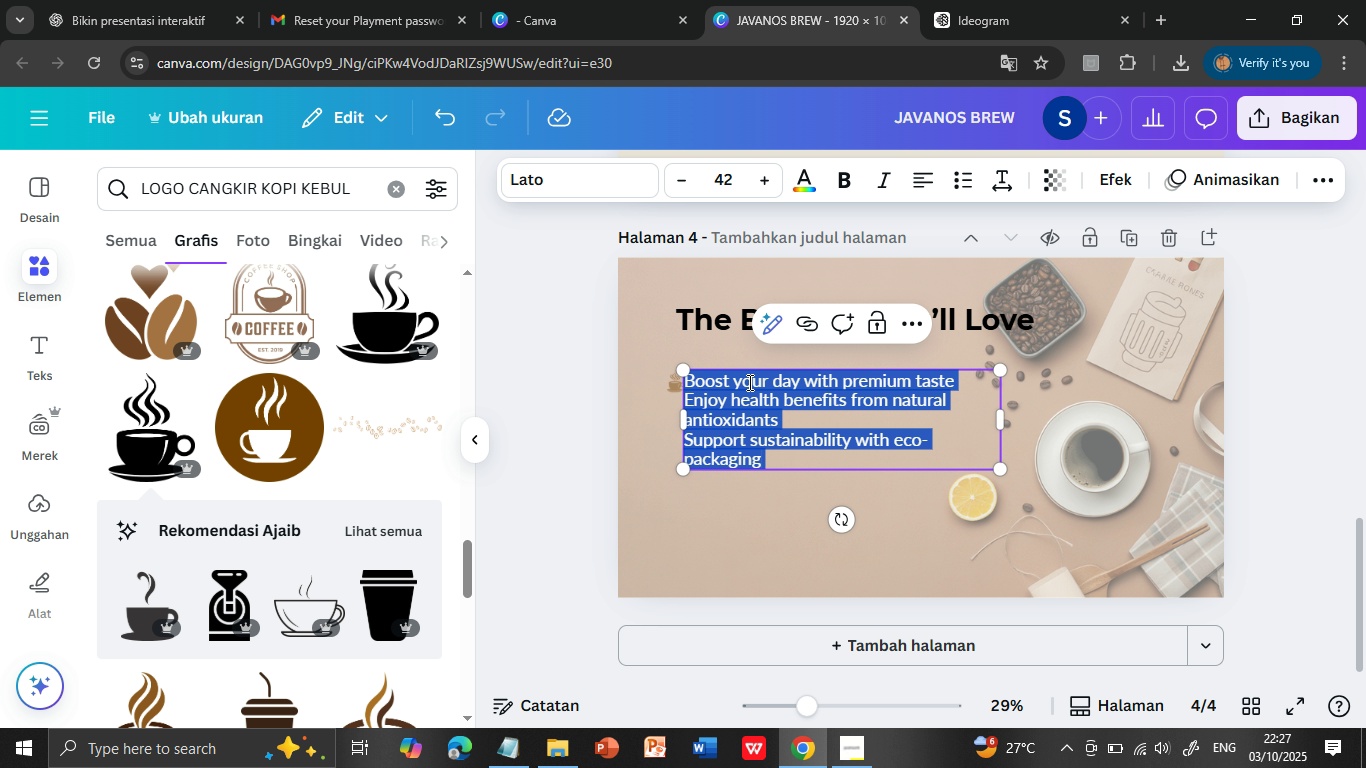 
key(Shift+ArrowDown)
 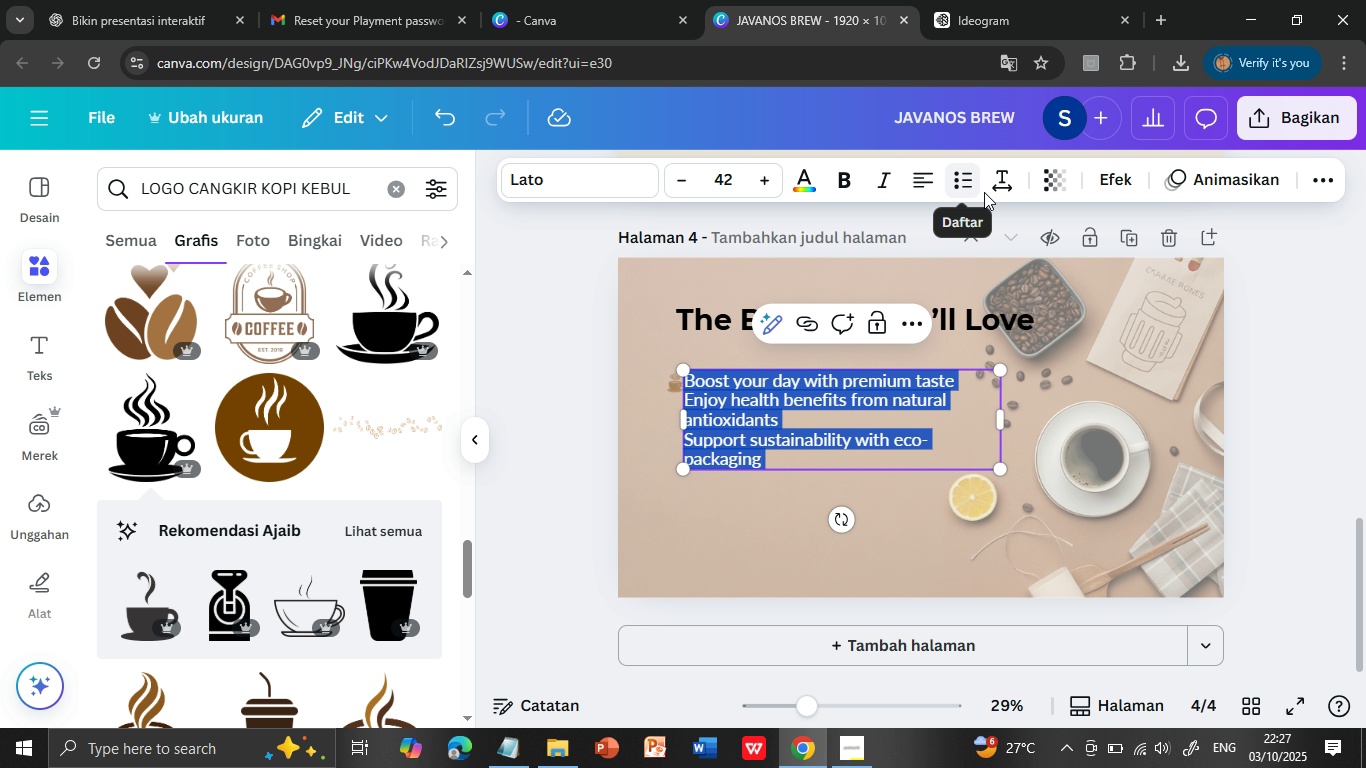 
left_click([1015, 180])
 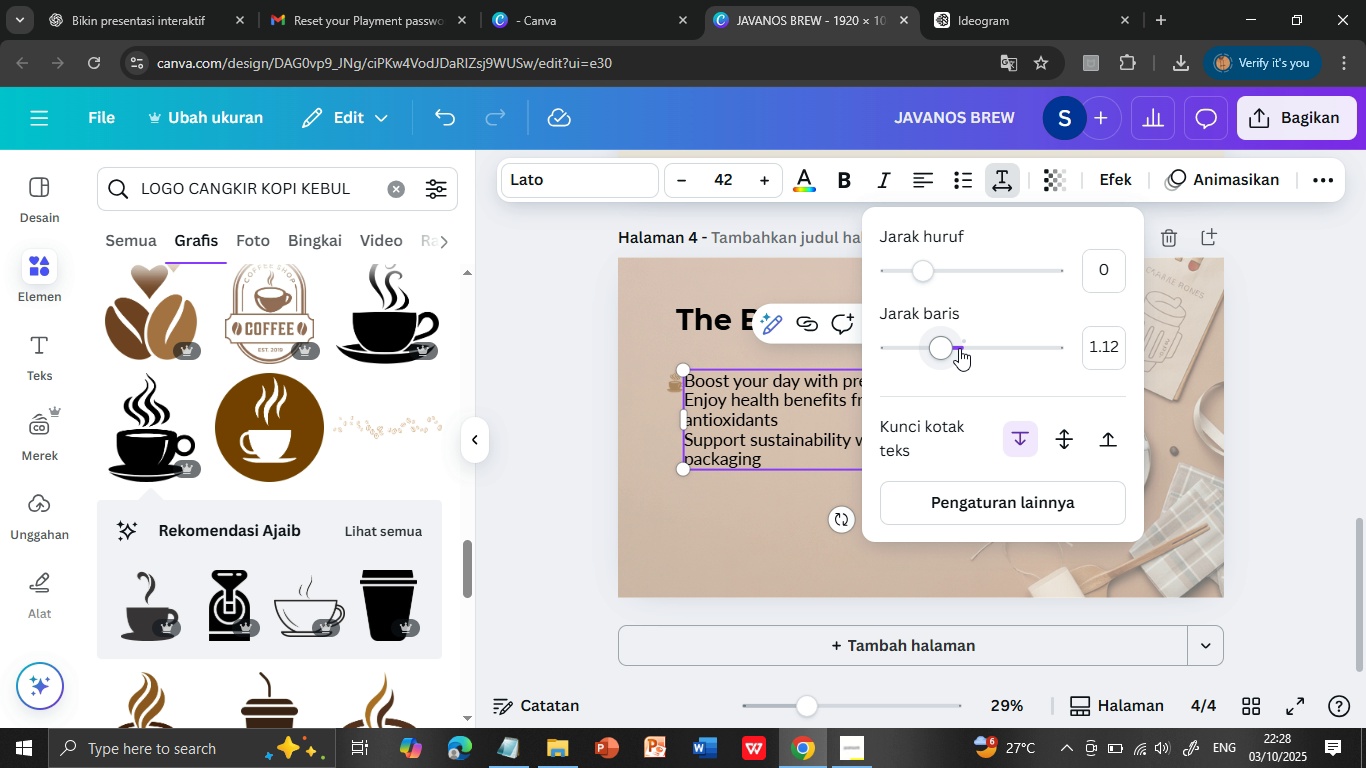 
left_click_drag(start_coordinate=[953, 348], to_coordinate=[988, 350])
 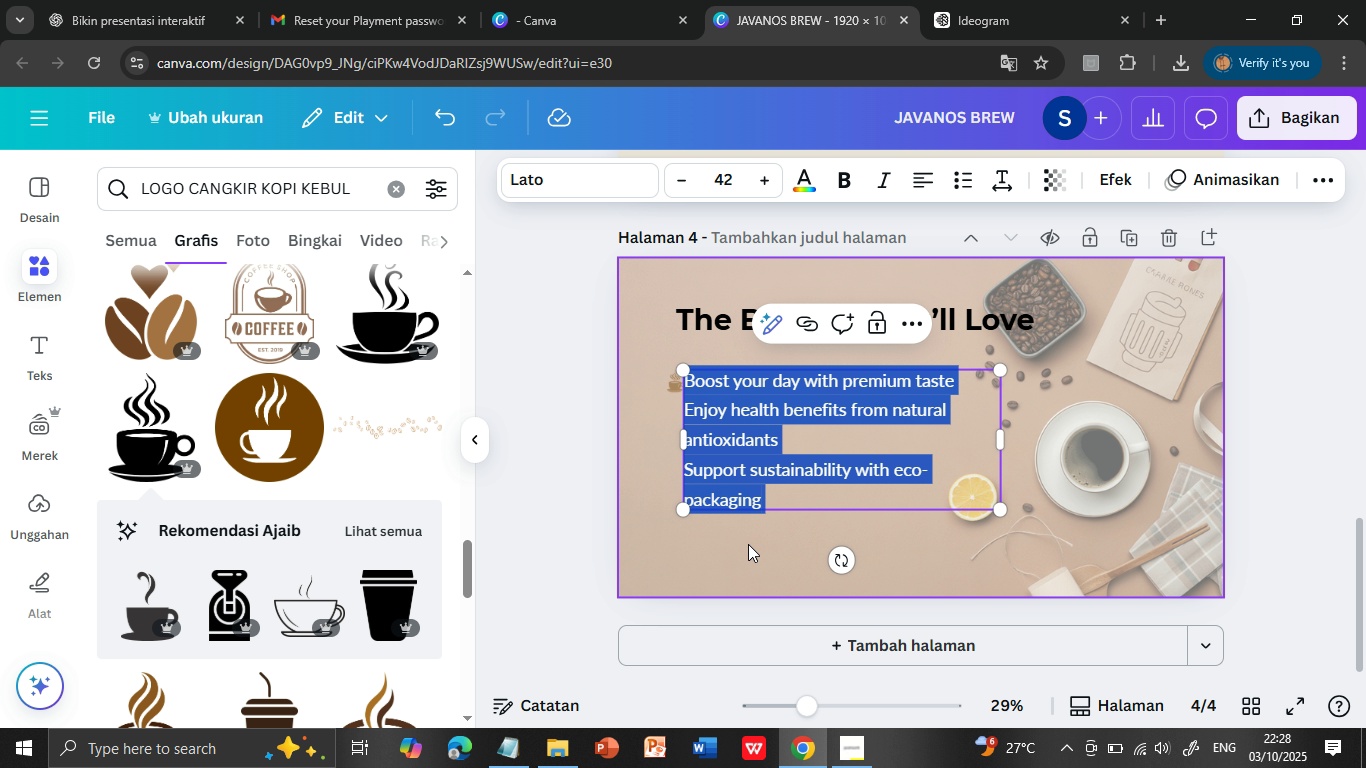 
left_click([746, 554])
 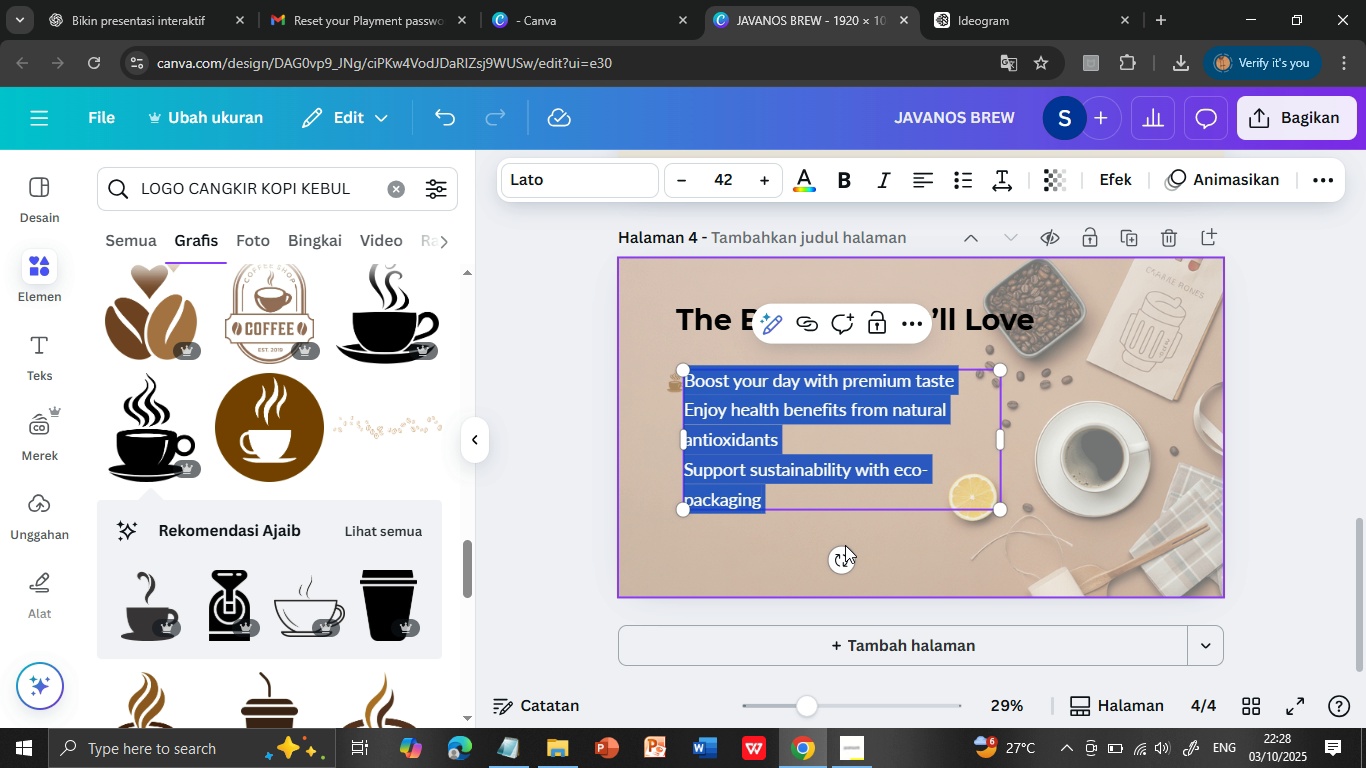 
left_click([845, 545])
 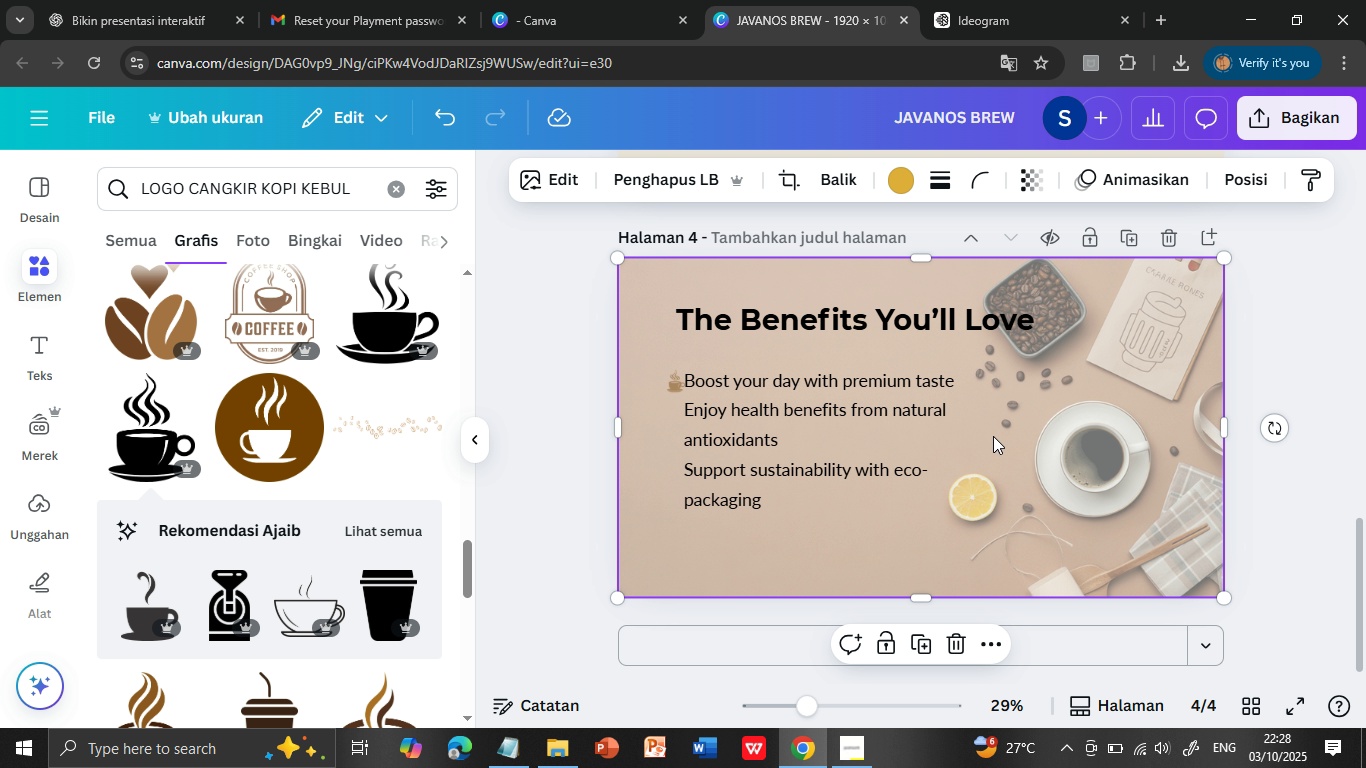 
left_click([987, 433])
 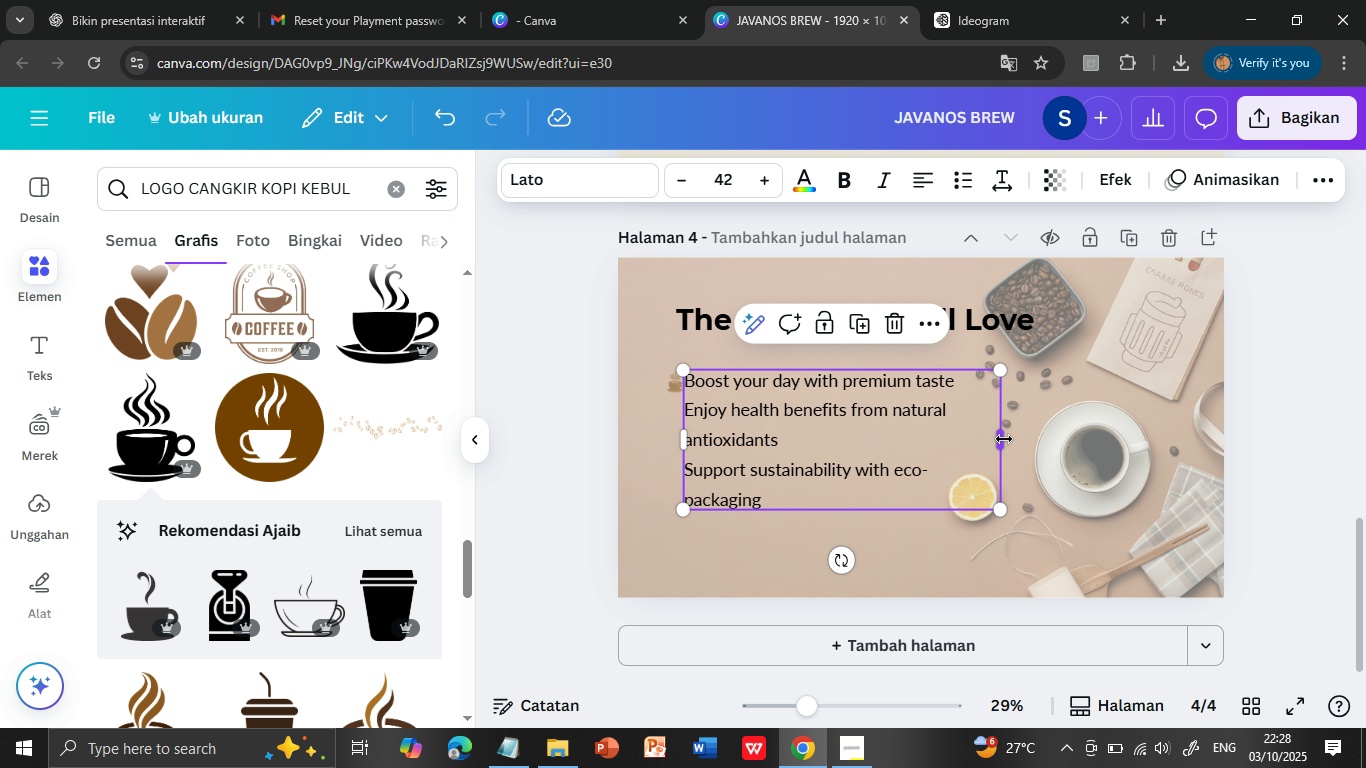 
left_click_drag(start_coordinate=[1004, 439], to_coordinate=[1046, 438])
 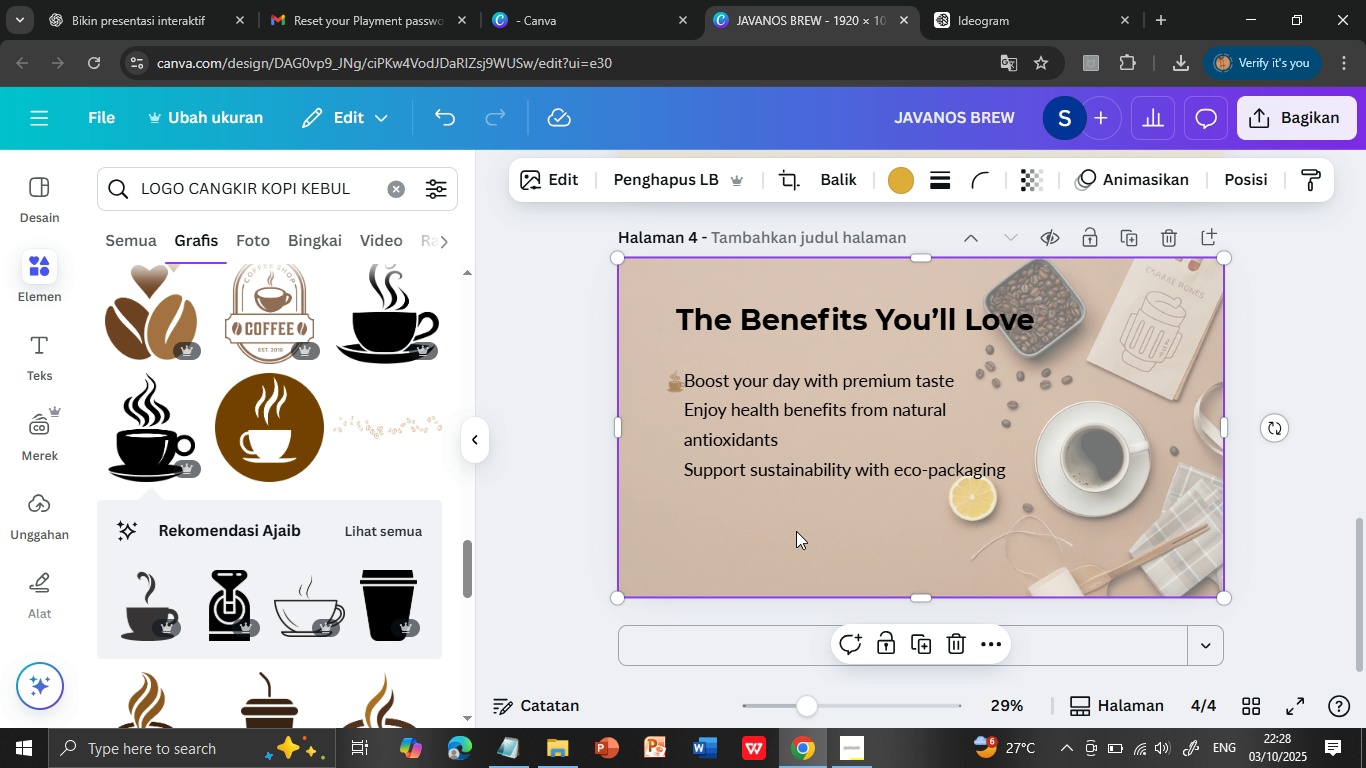 
left_click([796, 531])
 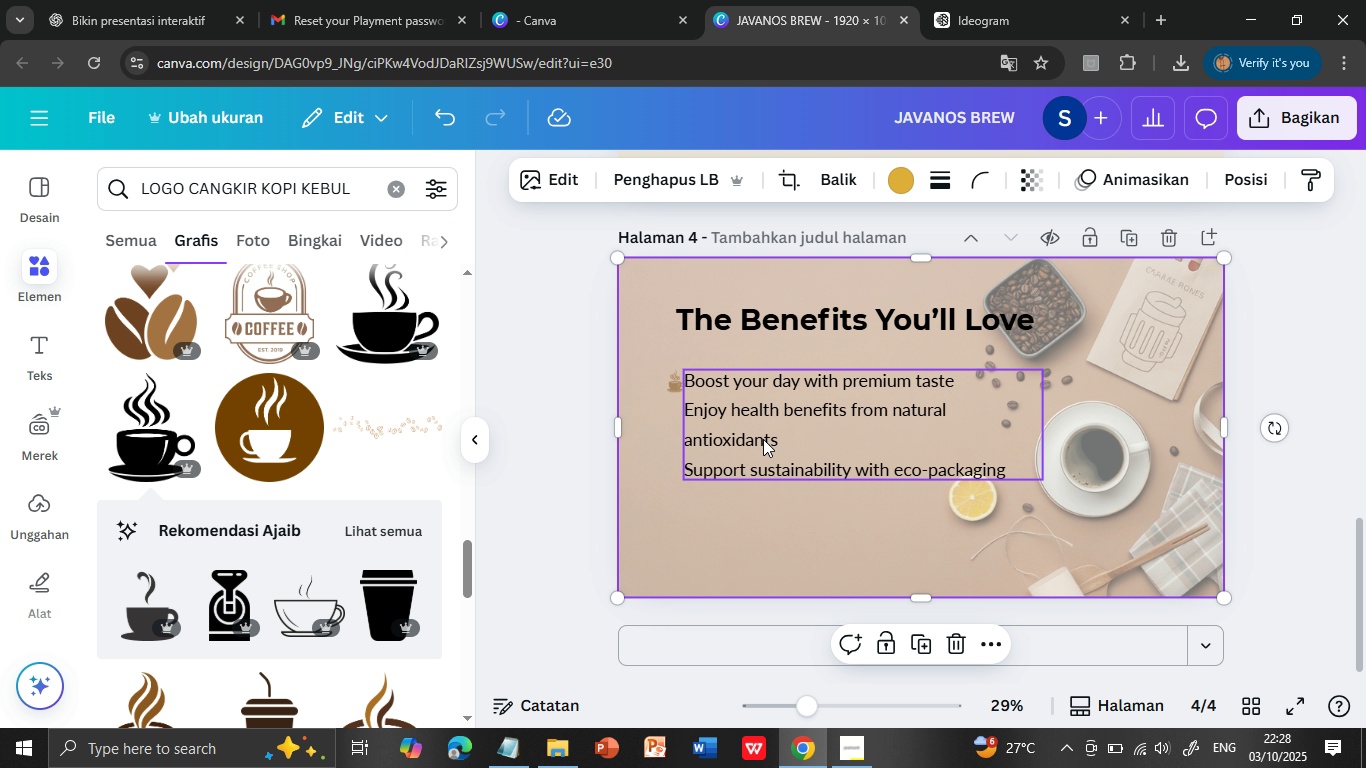 
left_click_drag(start_coordinate=[763, 439], to_coordinate=[762, 445])
 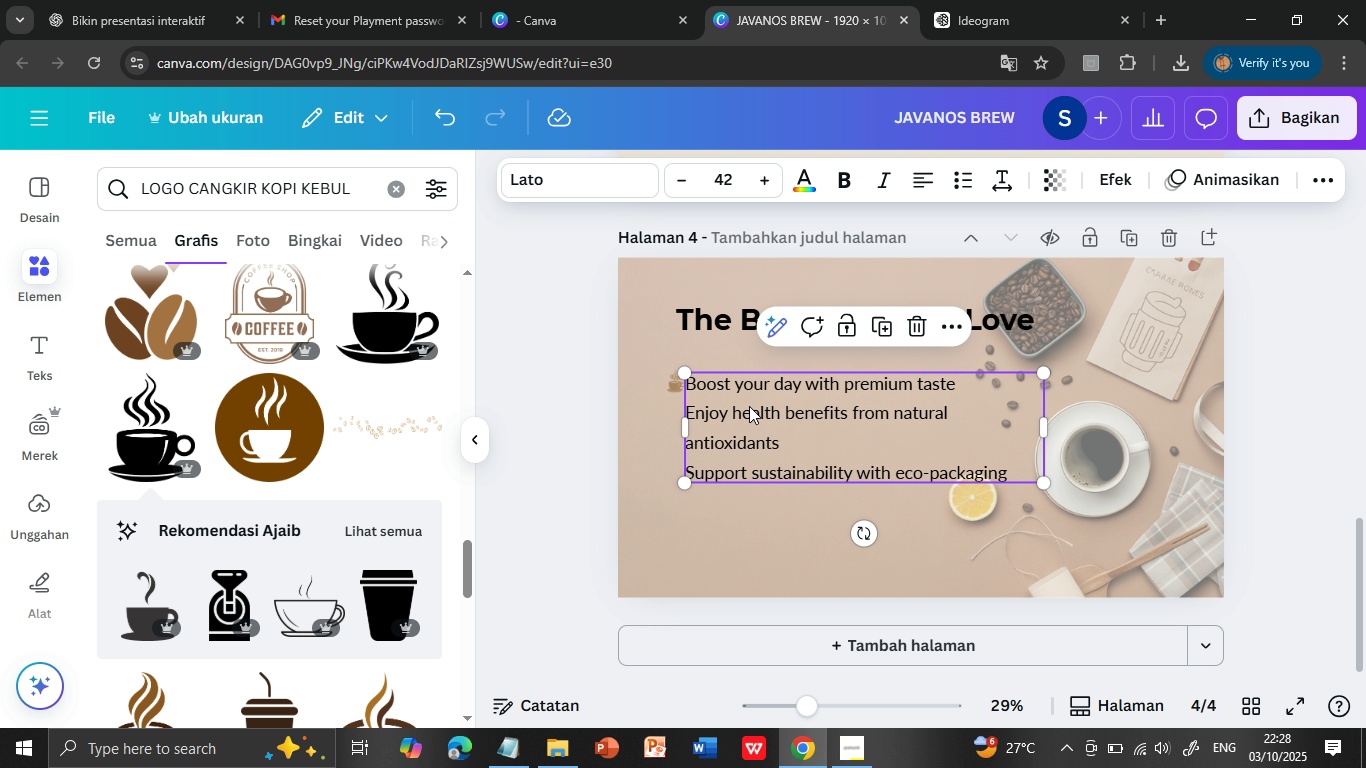 
mouse_move([765, 383])
 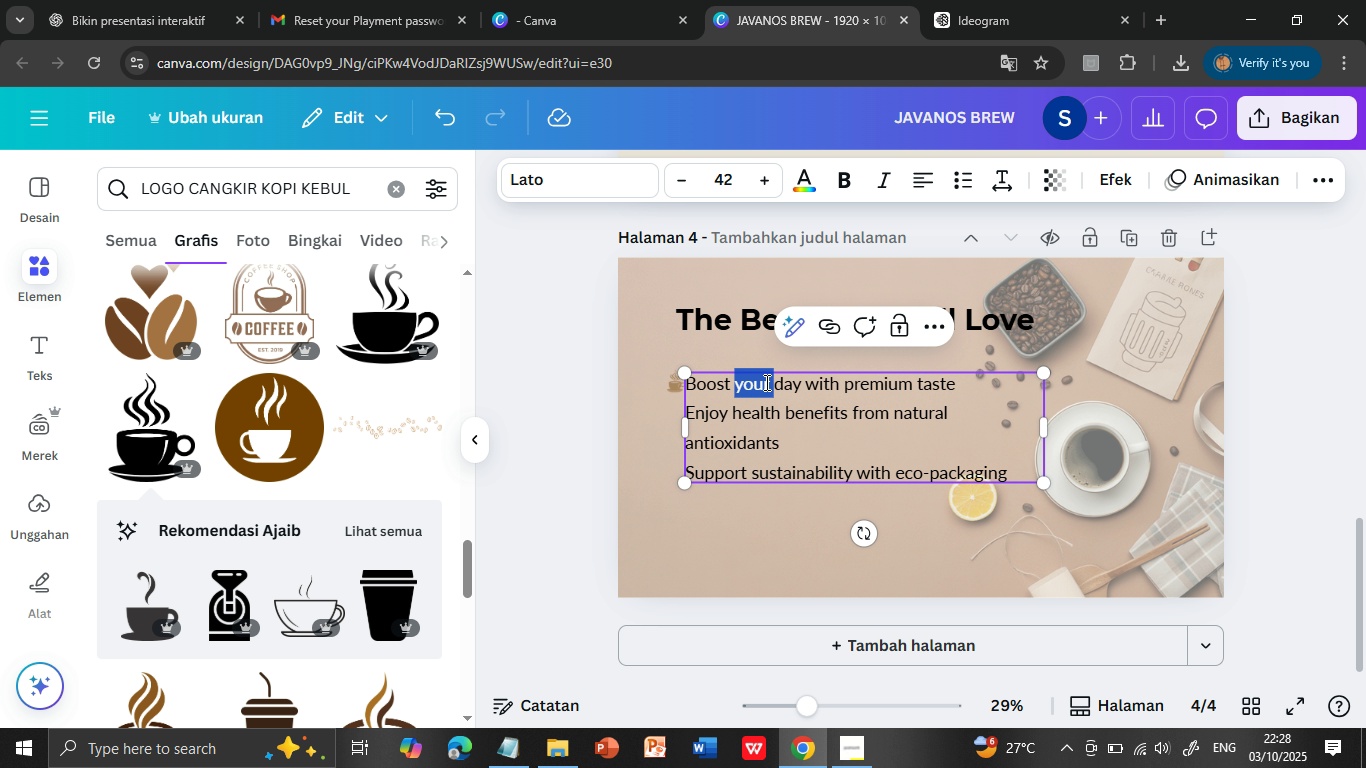 
double_click([765, 382])
 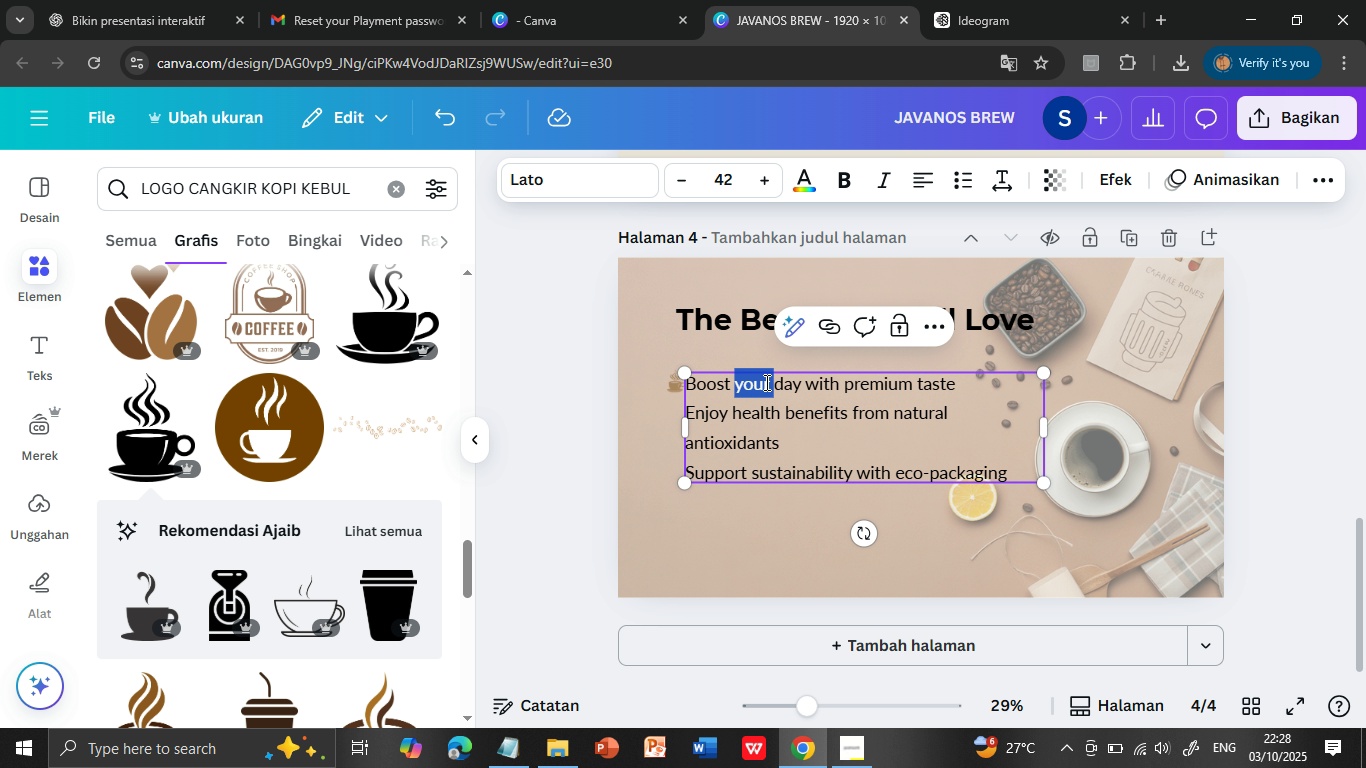 
triple_click([765, 382])
 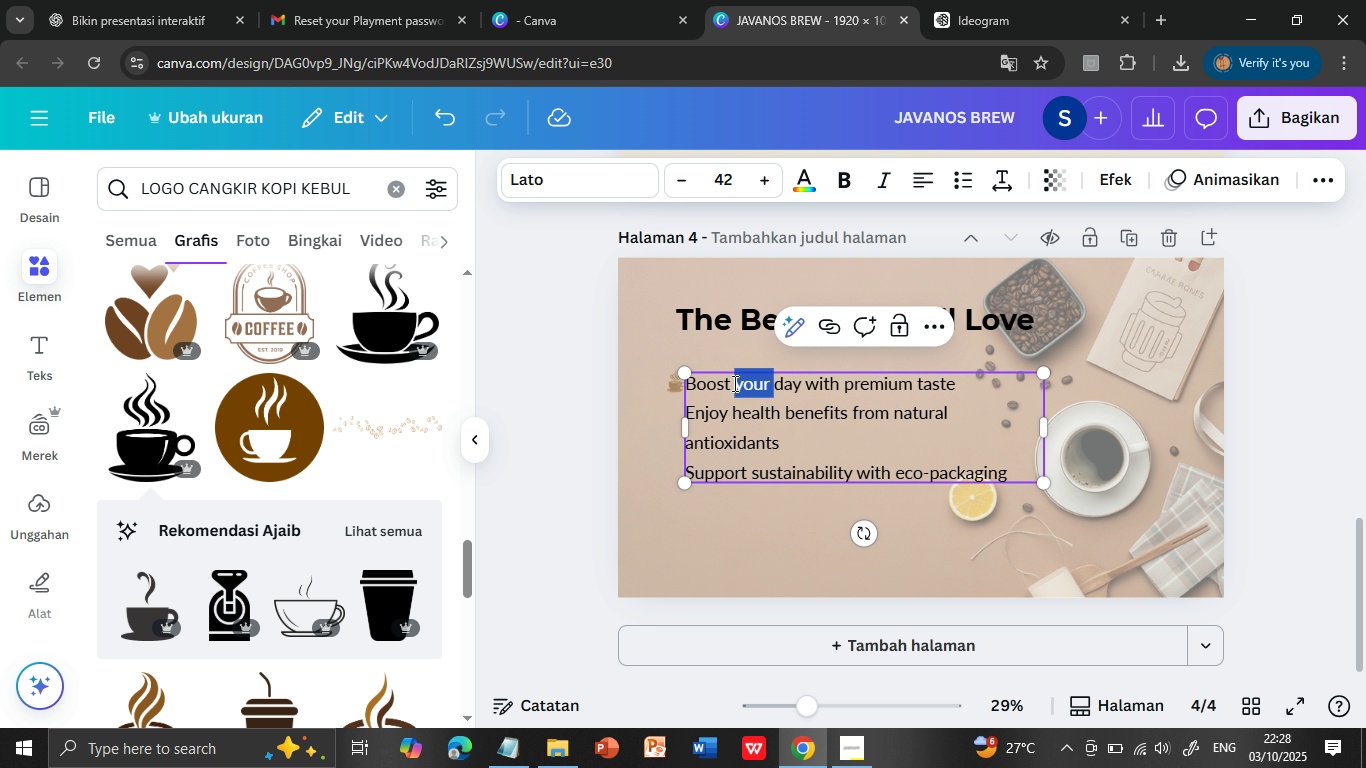 
double_click([729, 382])
 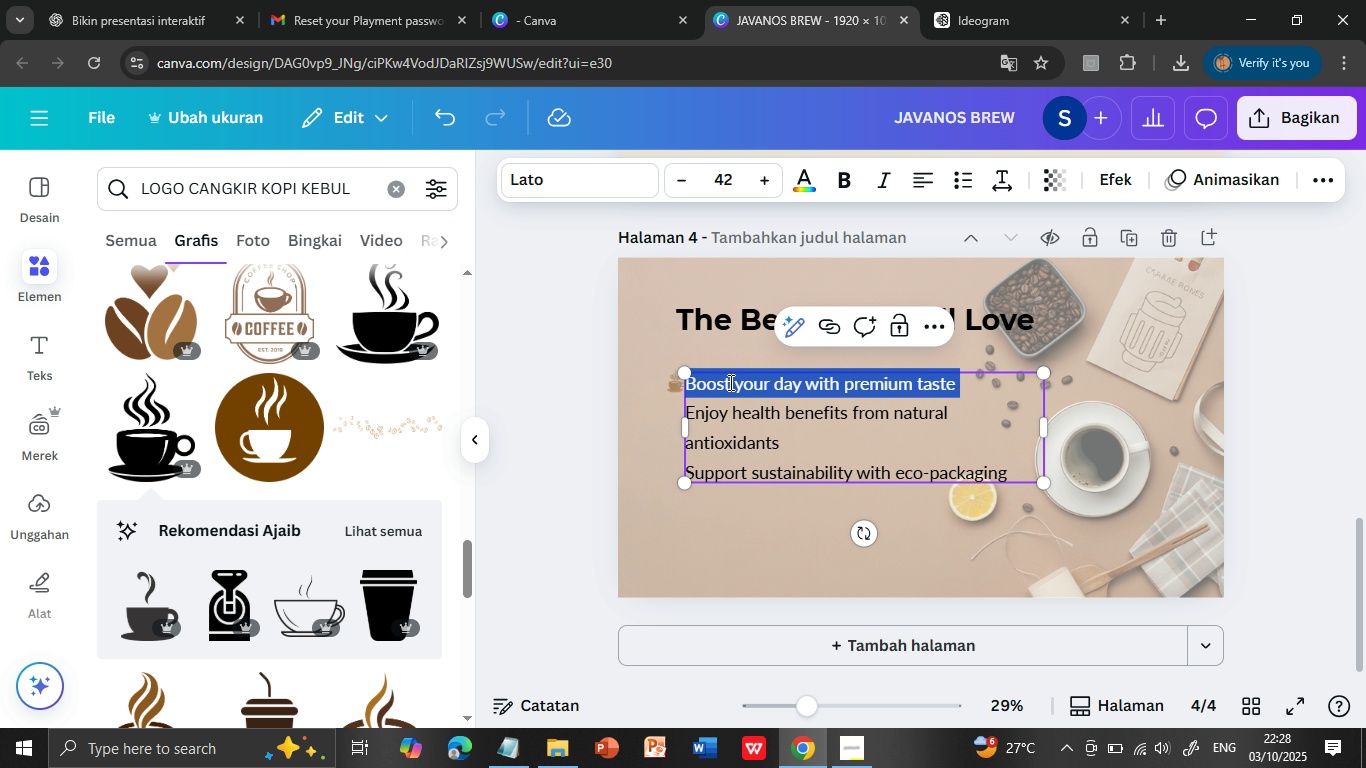 
triple_click([729, 382])
 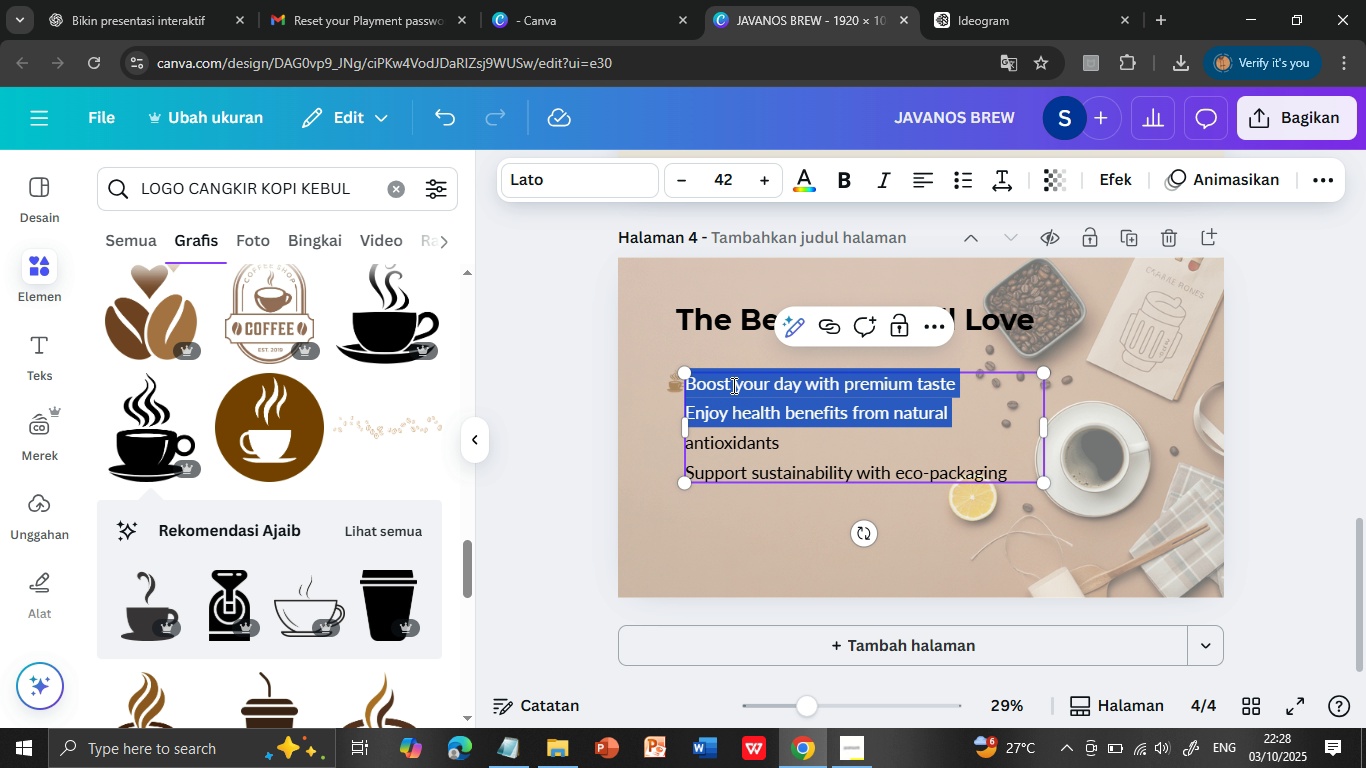 
key(Shift+ArrowDown)
 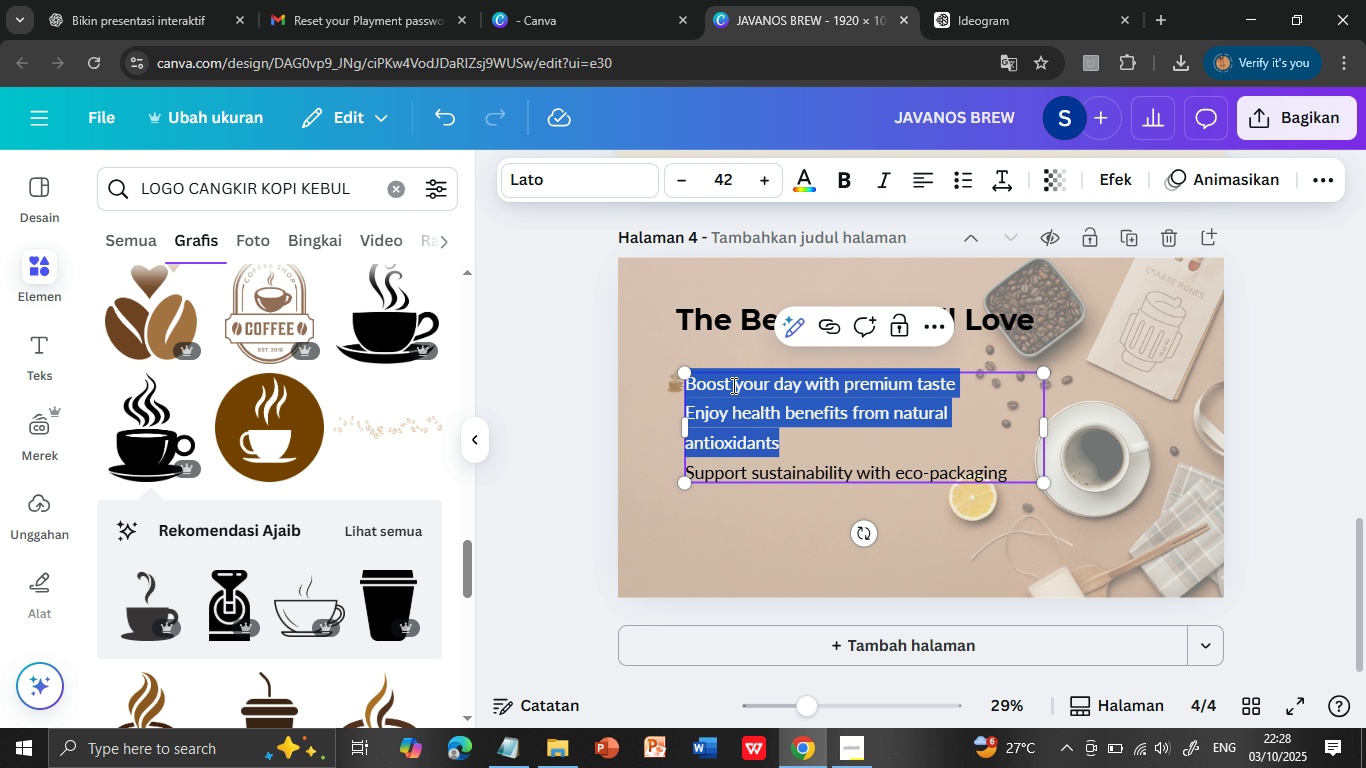 
key(Shift+ArrowDown)
 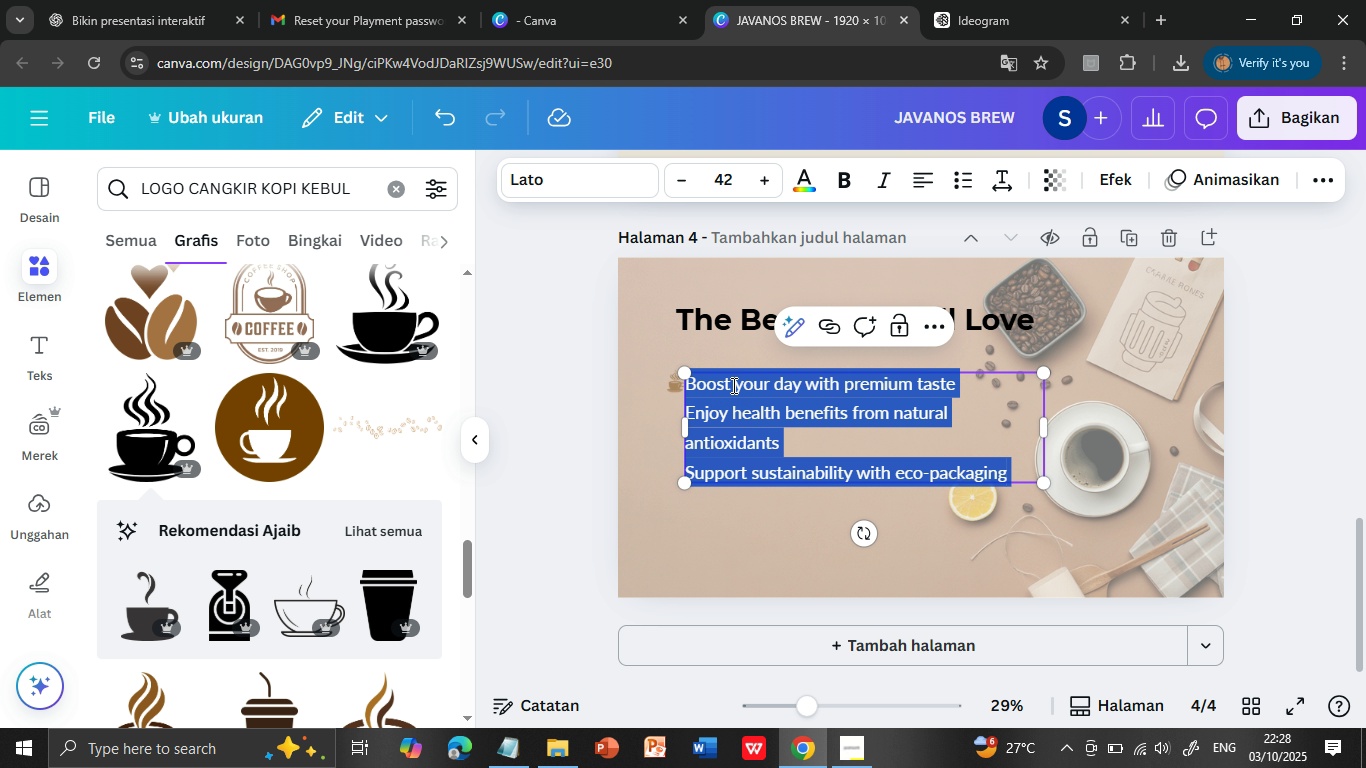 
key(Shift+ArrowDown)
 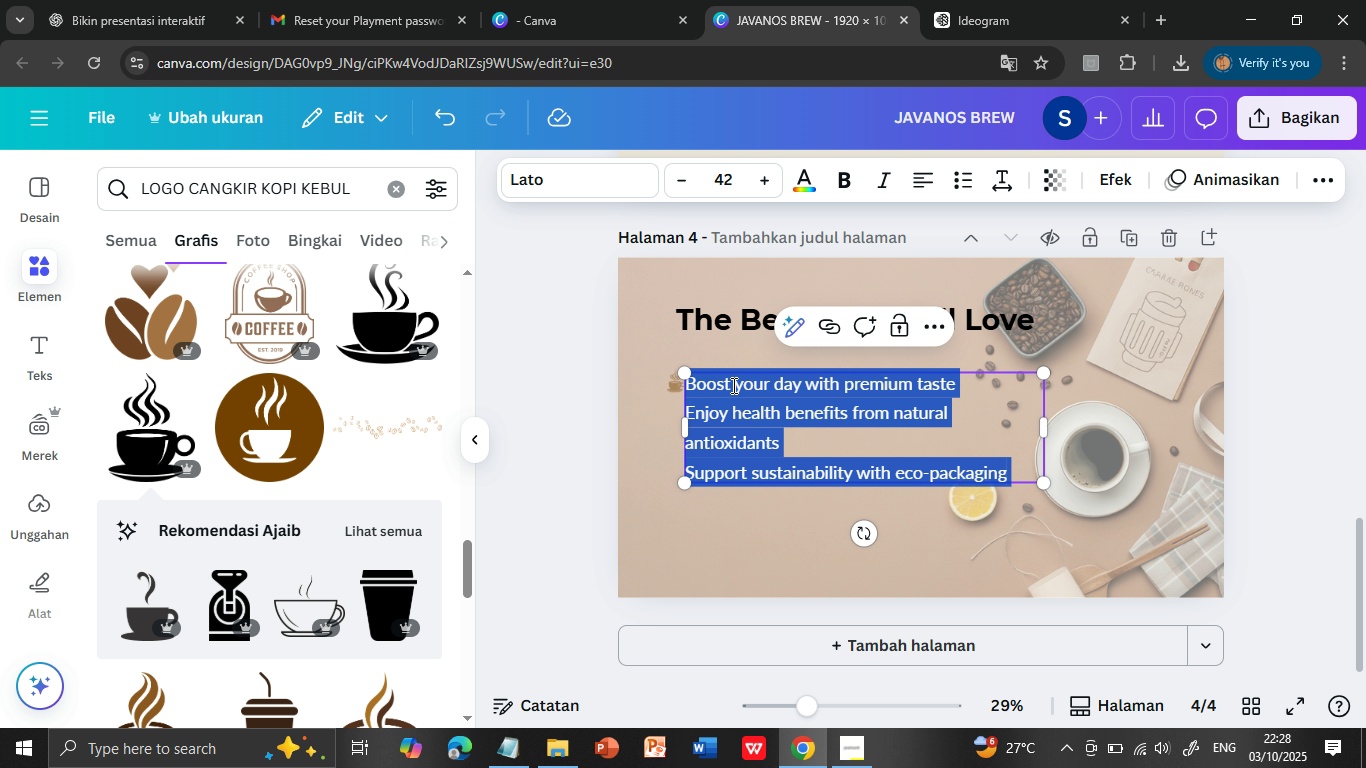 
key(Shift+ArrowDown)
 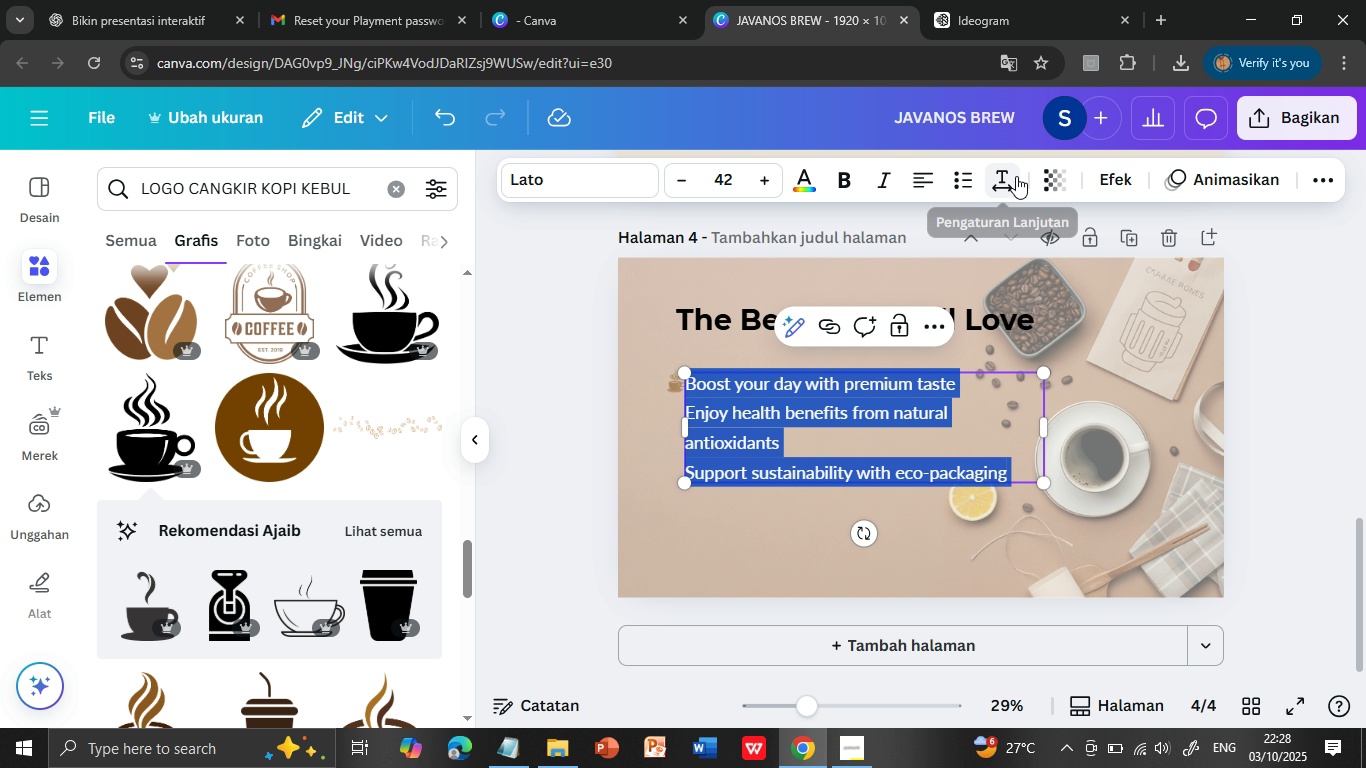 
left_click([1014, 177])
 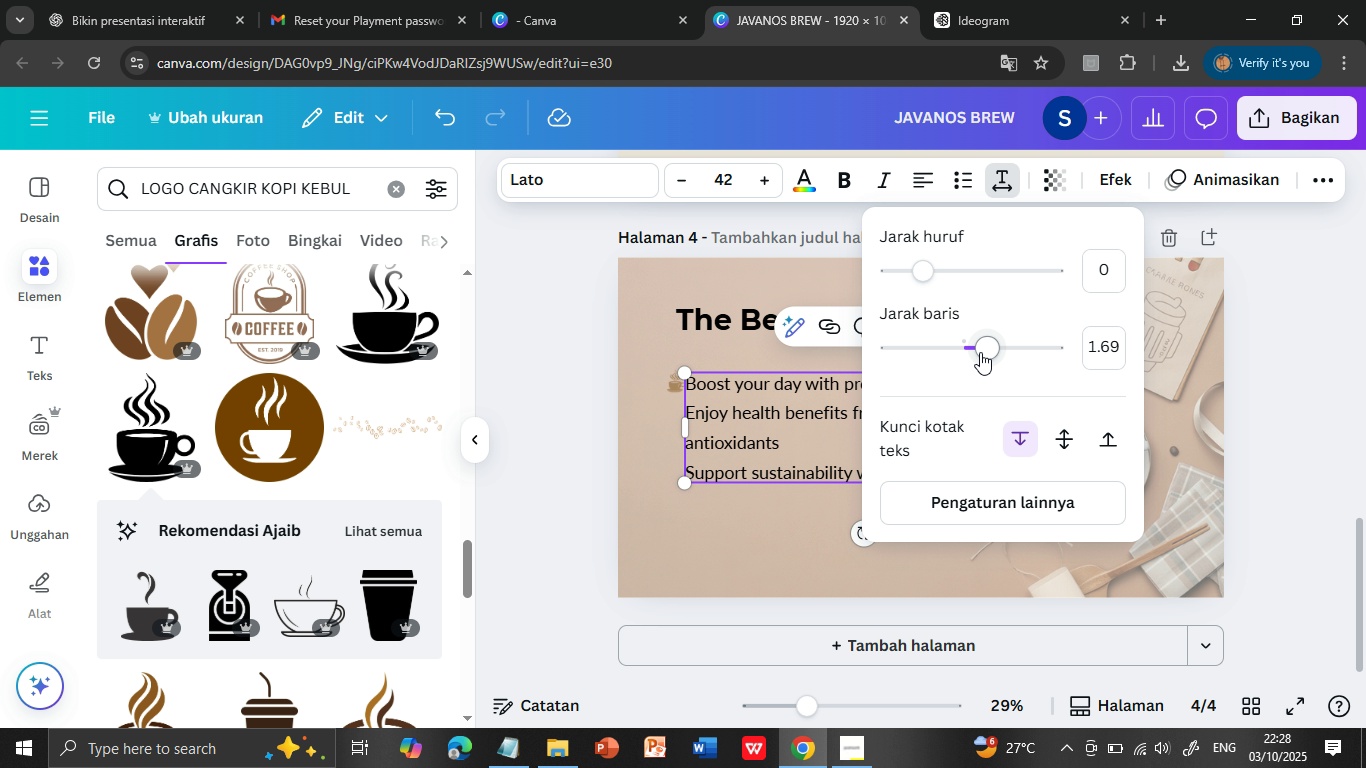 
left_click_drag(start_coordinate=[991, 344], to_coordinate=[1010, 344])
 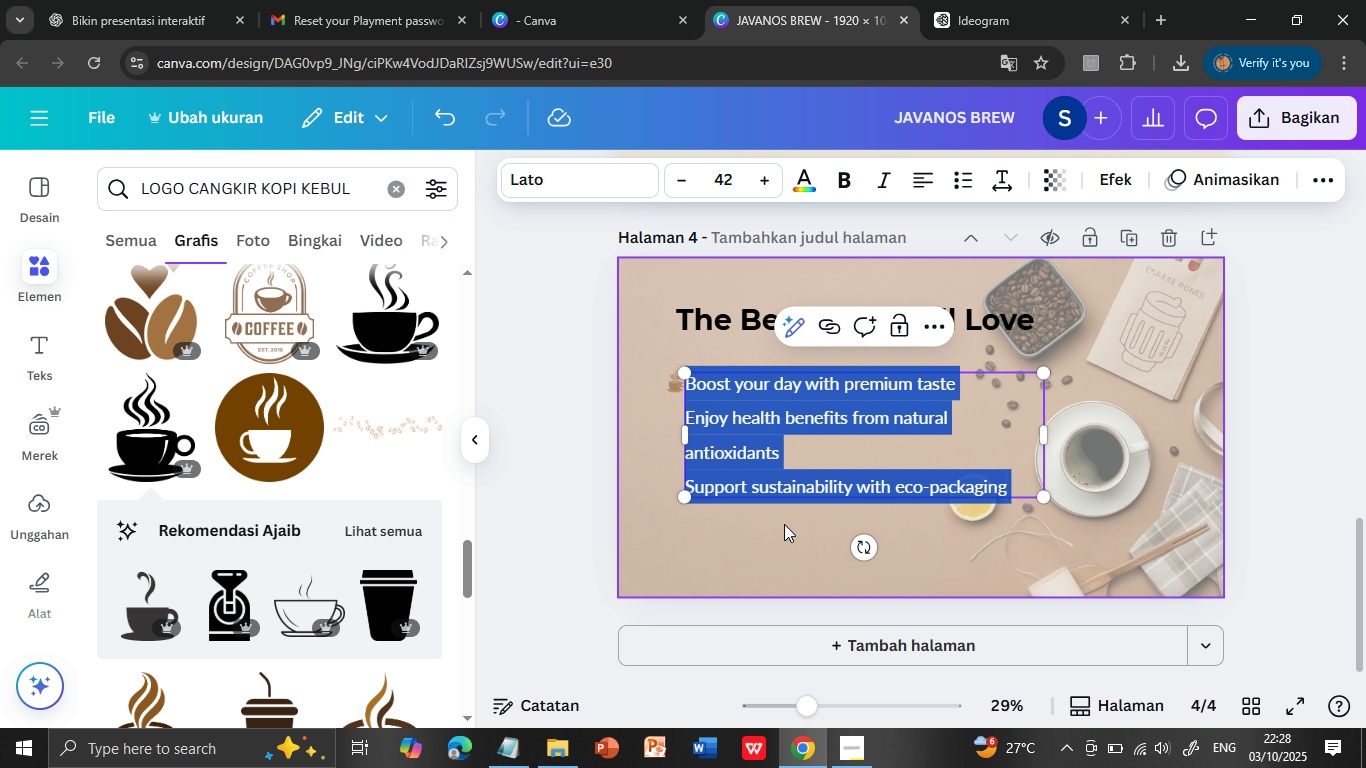 
left_click([784, 524])
 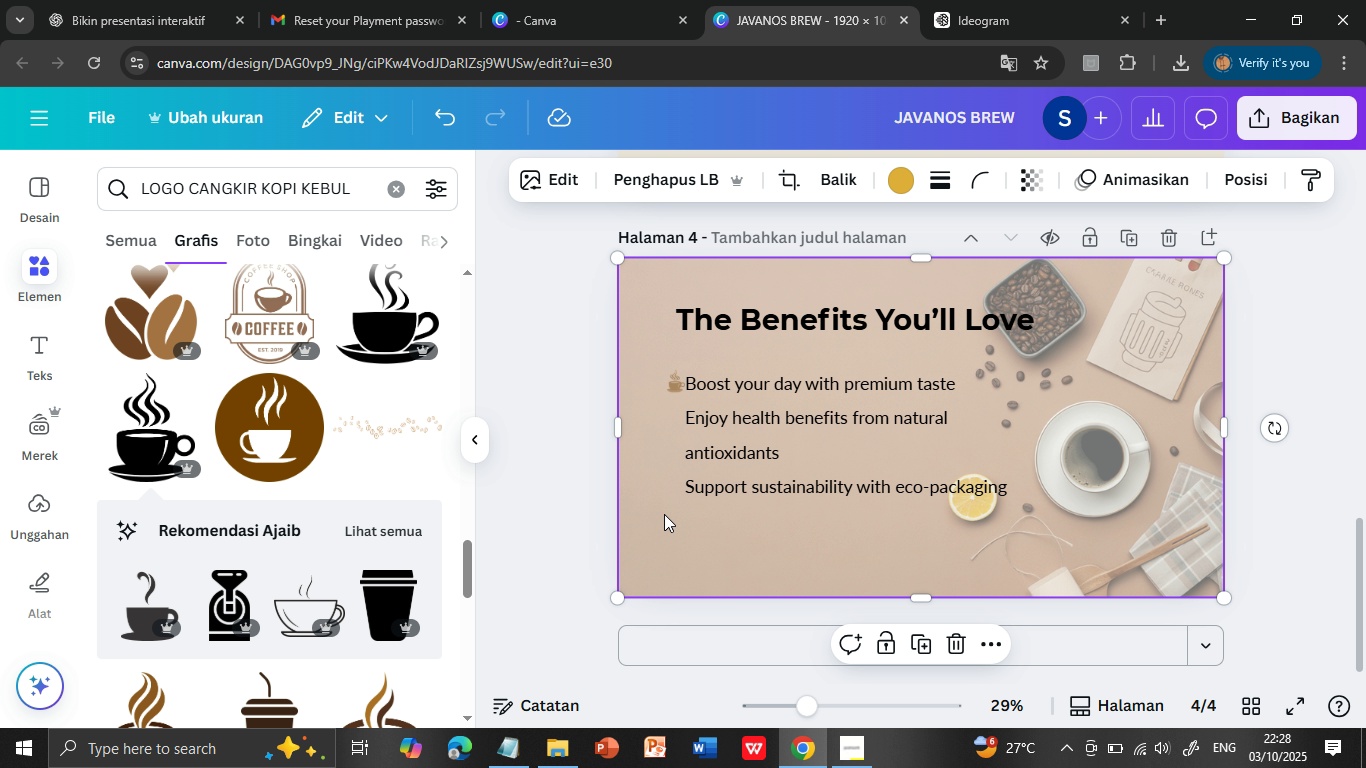 
left_click([672, 385])
 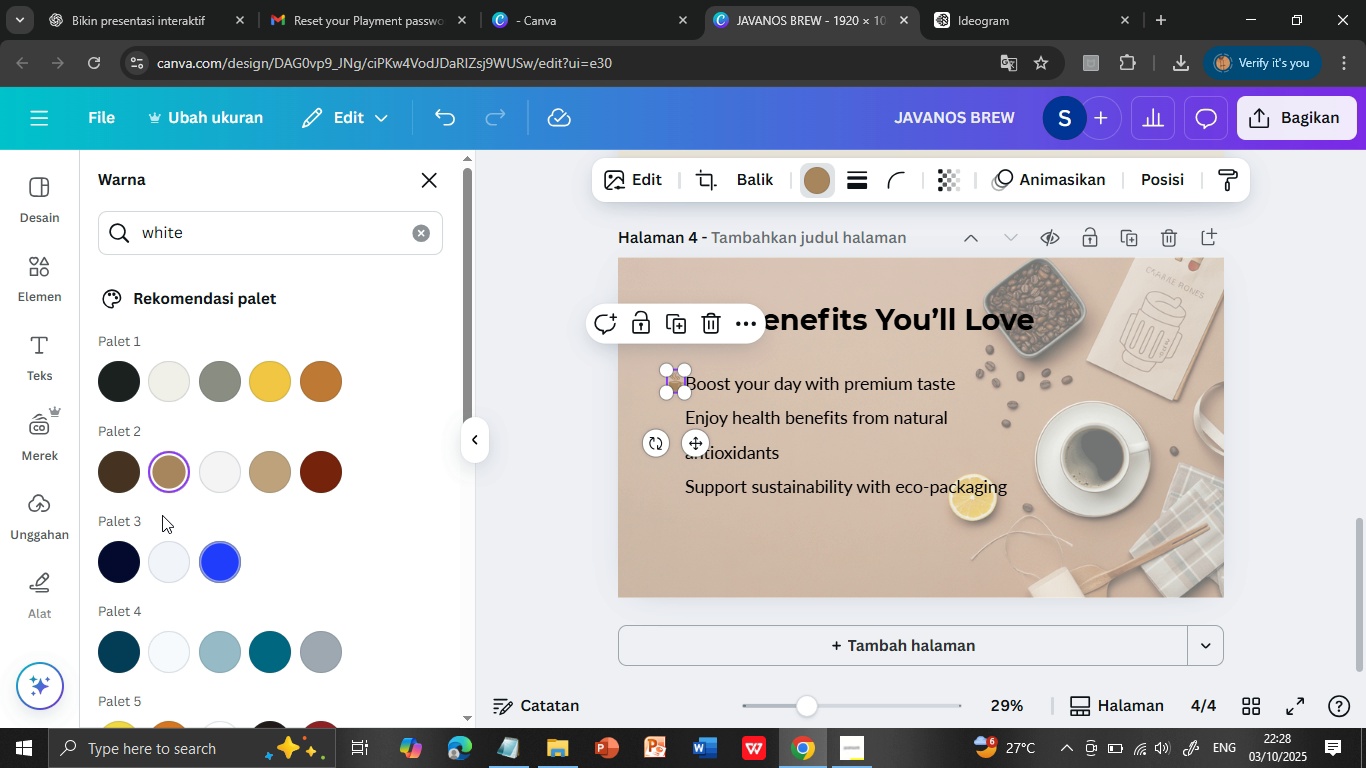 
left_click([115, 471])
 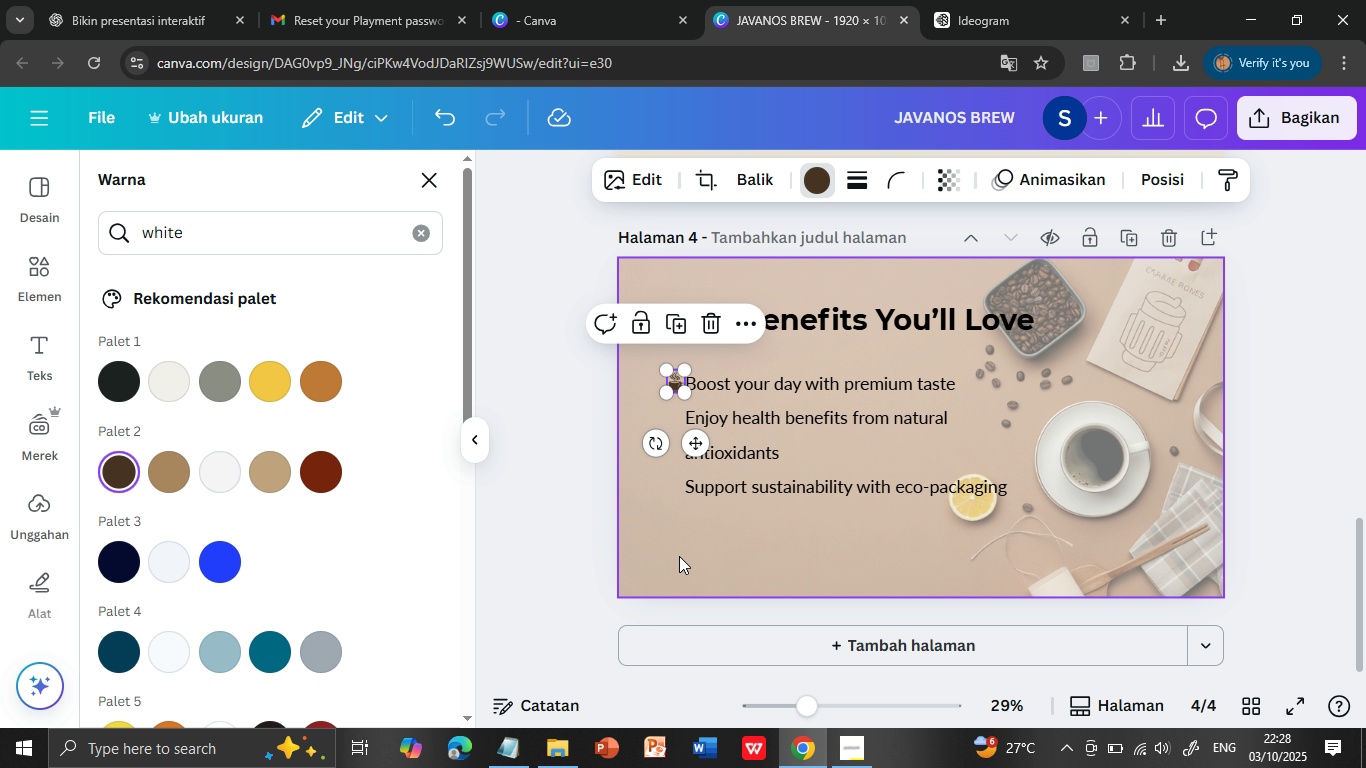 
left_click([679, 553])
 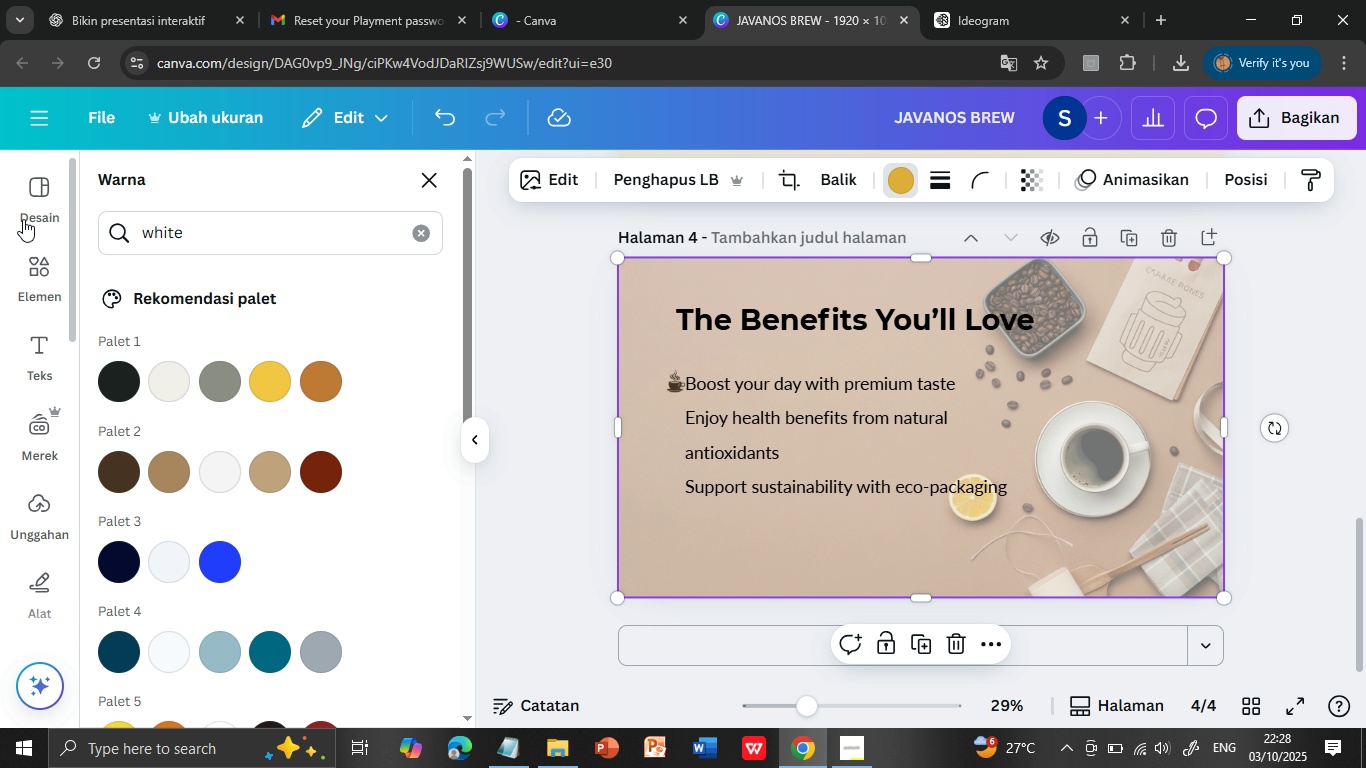 
left_click([37, 264])
 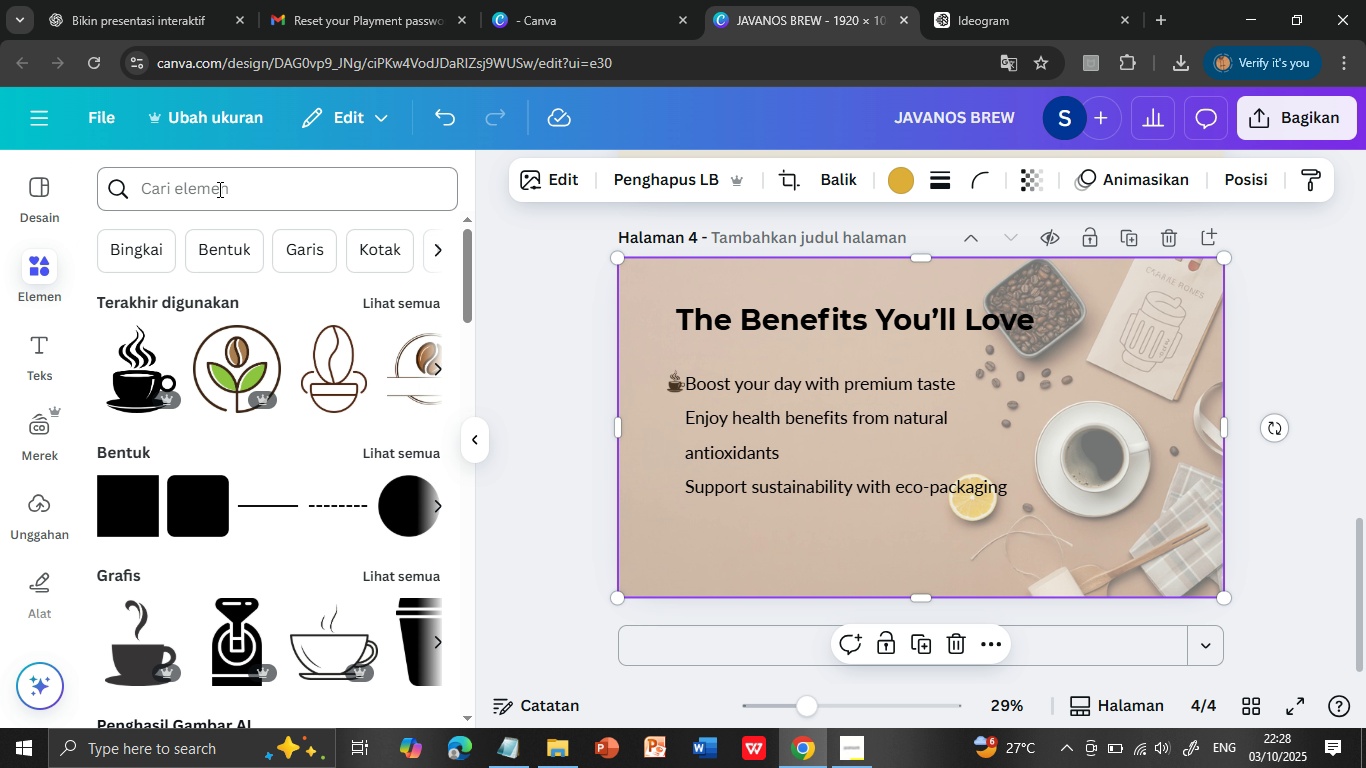 
left_click([218, 189])
 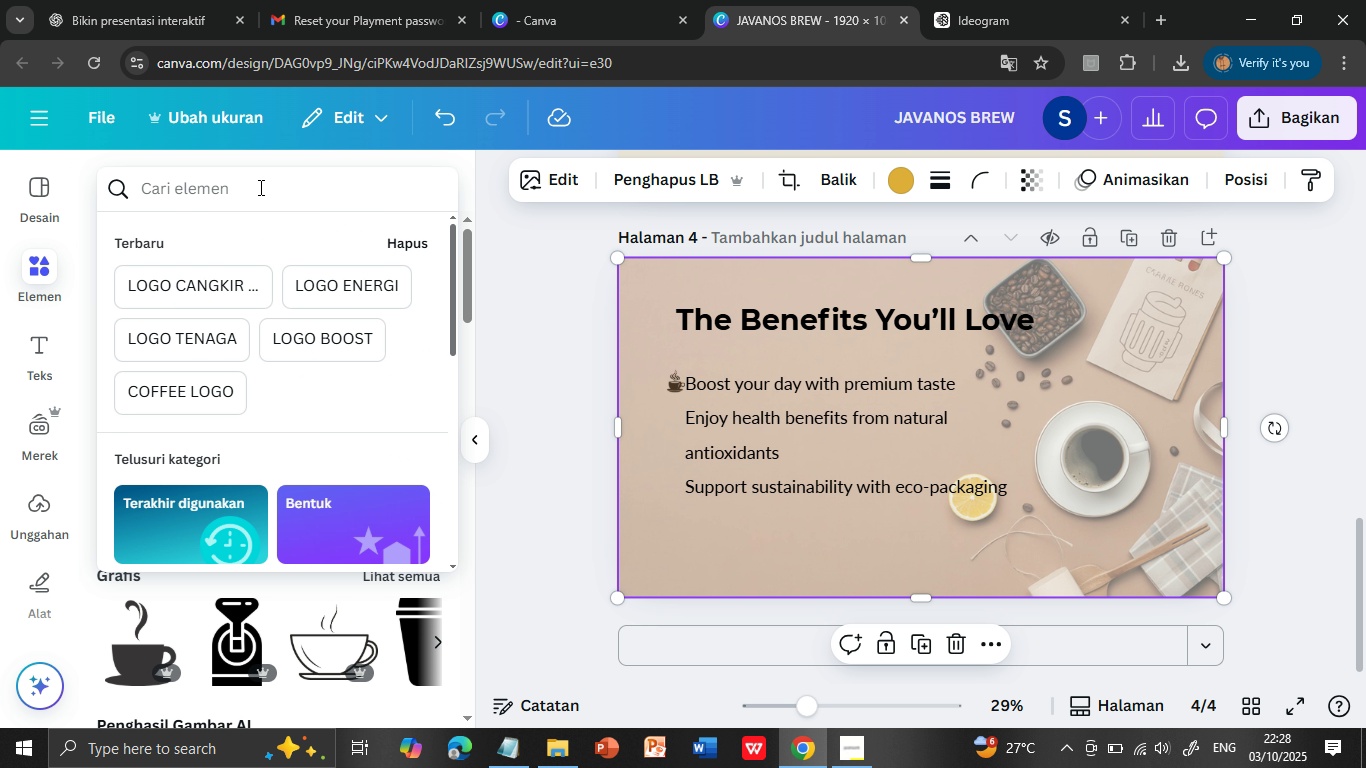 
type(OV)
 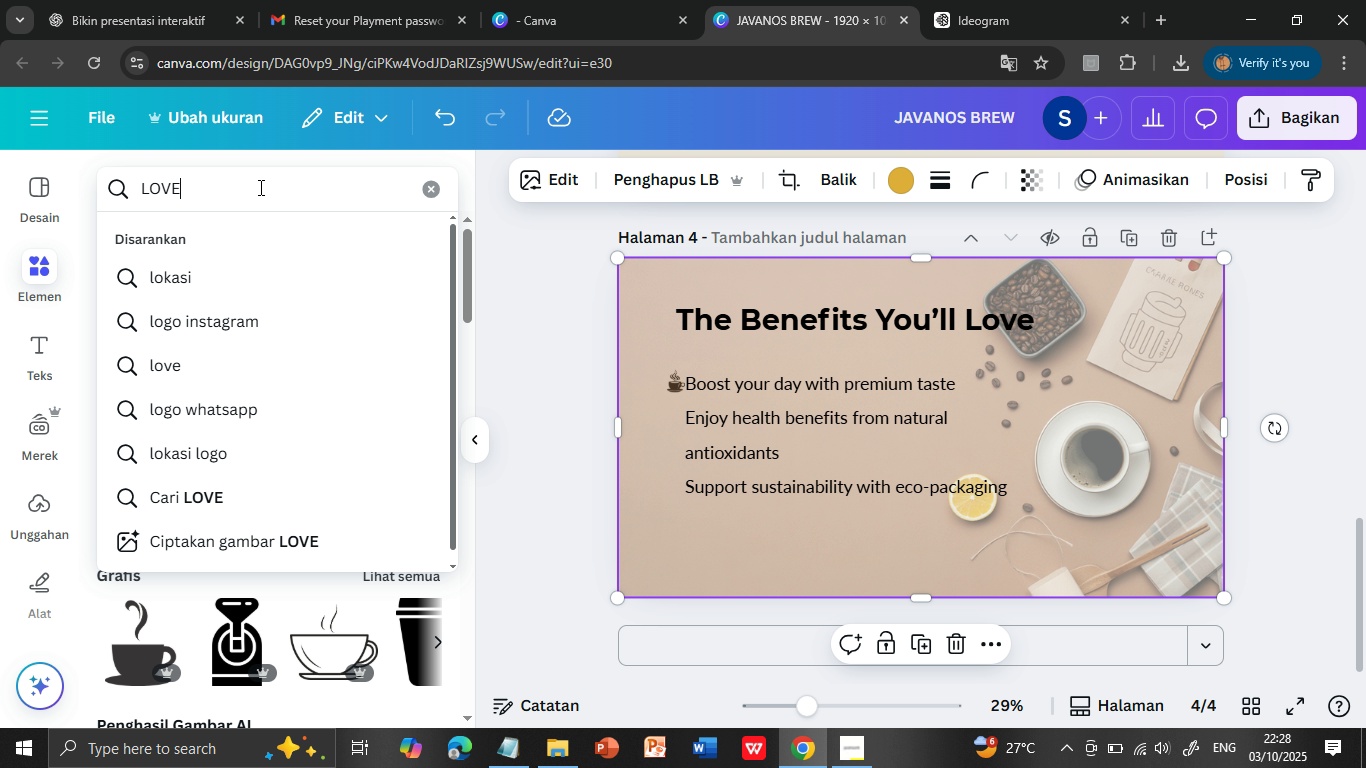 
left_click([264, 273])
 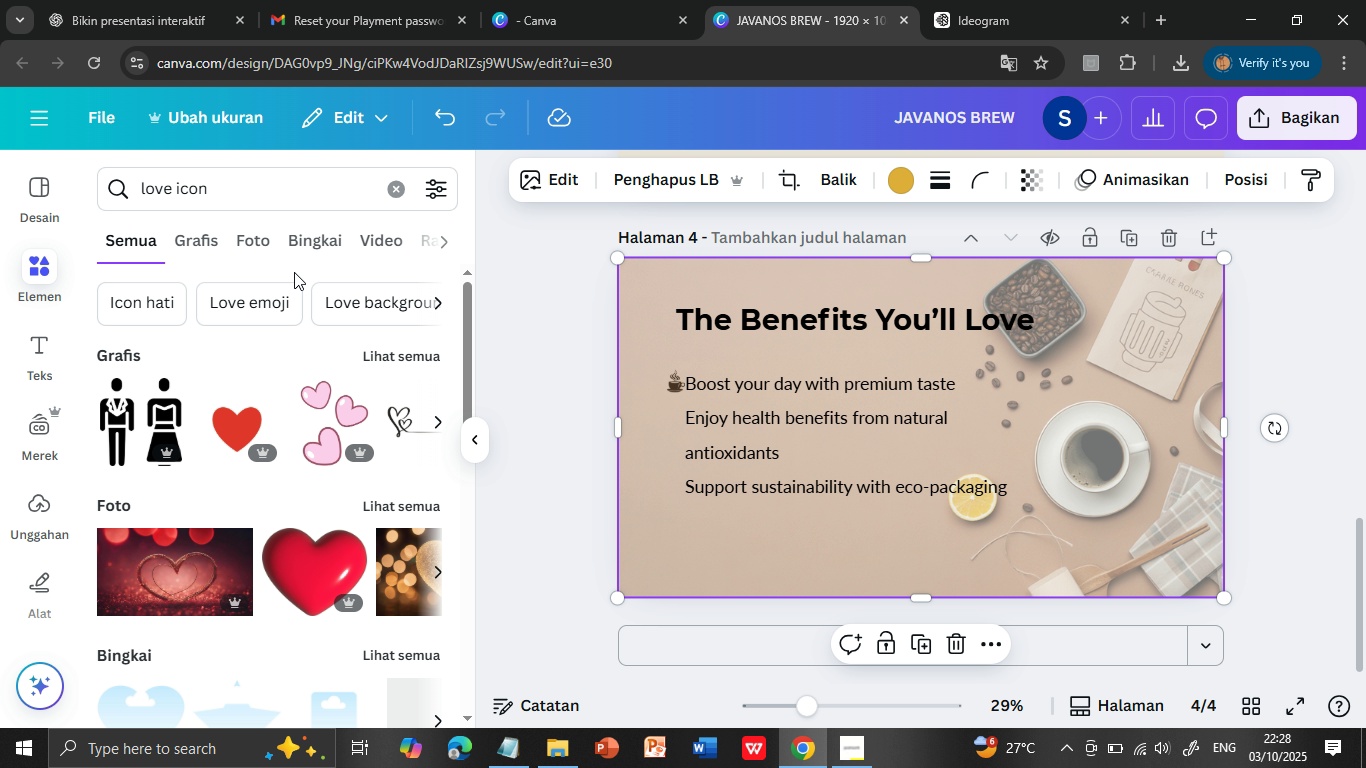 
scroll: coordinate [358, 527], scroll_direction: down, amount: 2.0
 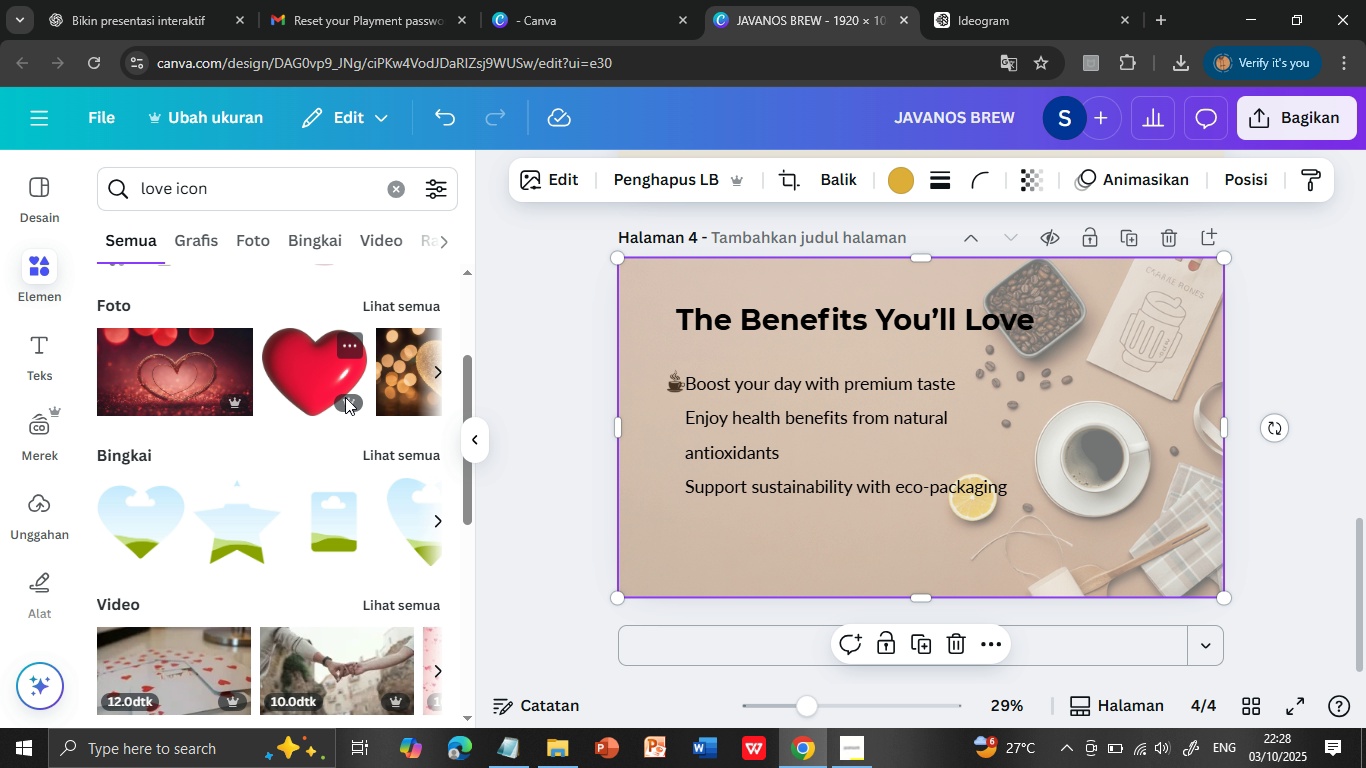 
scroll: coordinate [345, 397], scroll_direction: up, amount: 2.0
 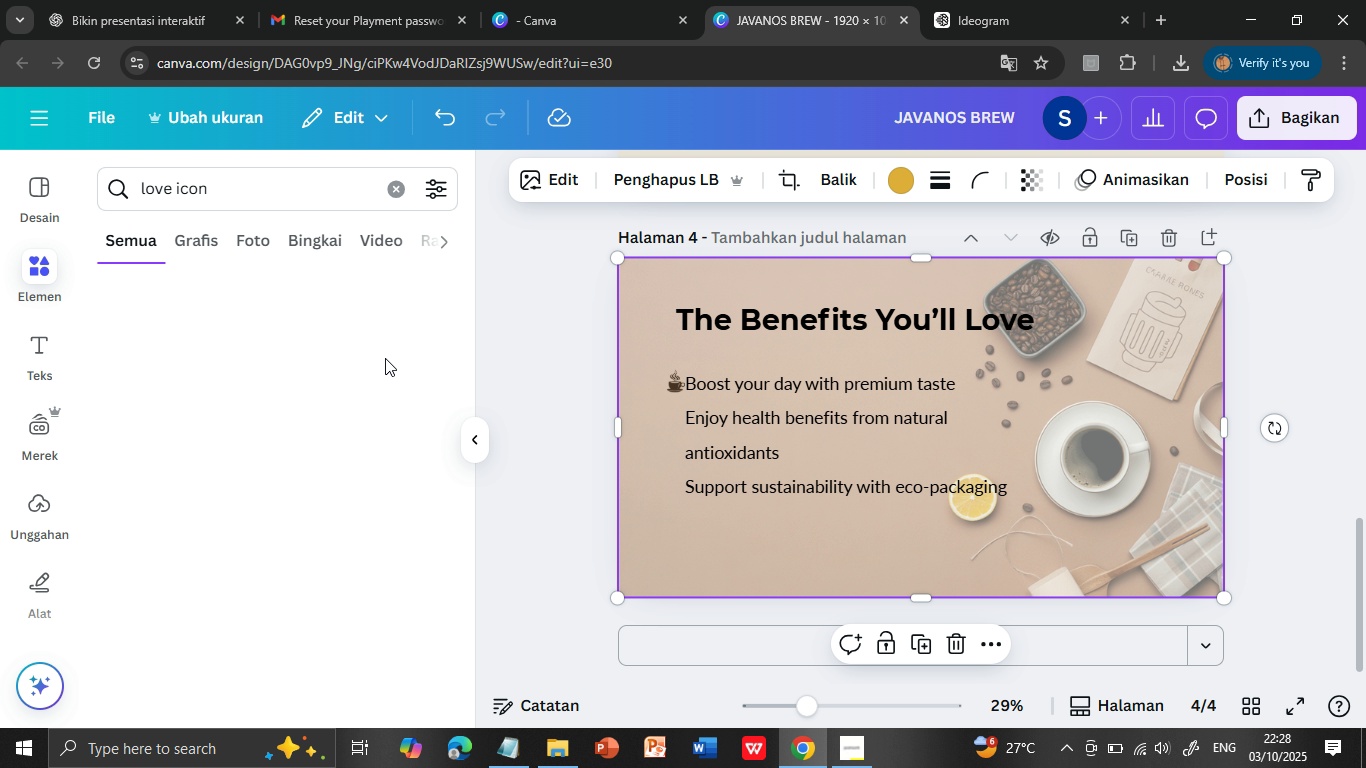 
left_click([385, 358])
 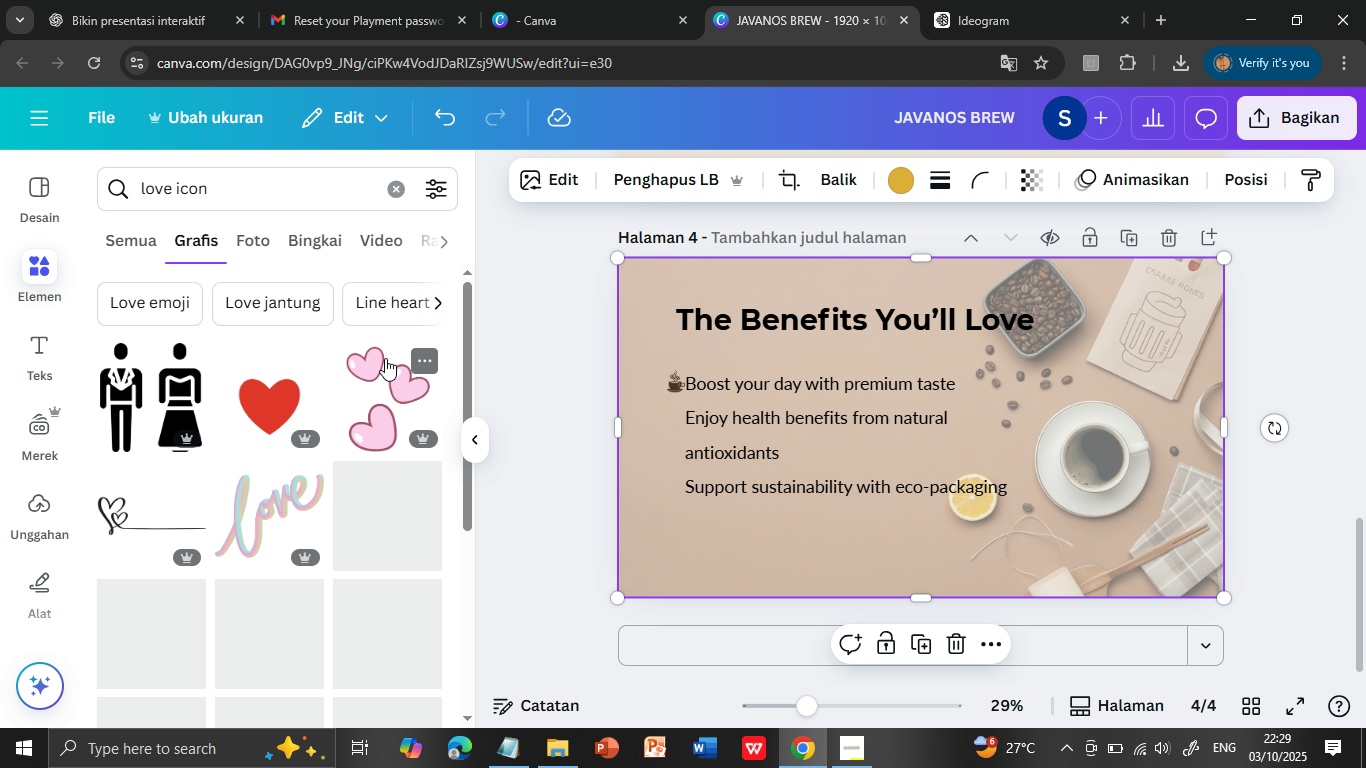 
scroll: coordinate [315, 524], scroll_direction: down, amount: 6.0
 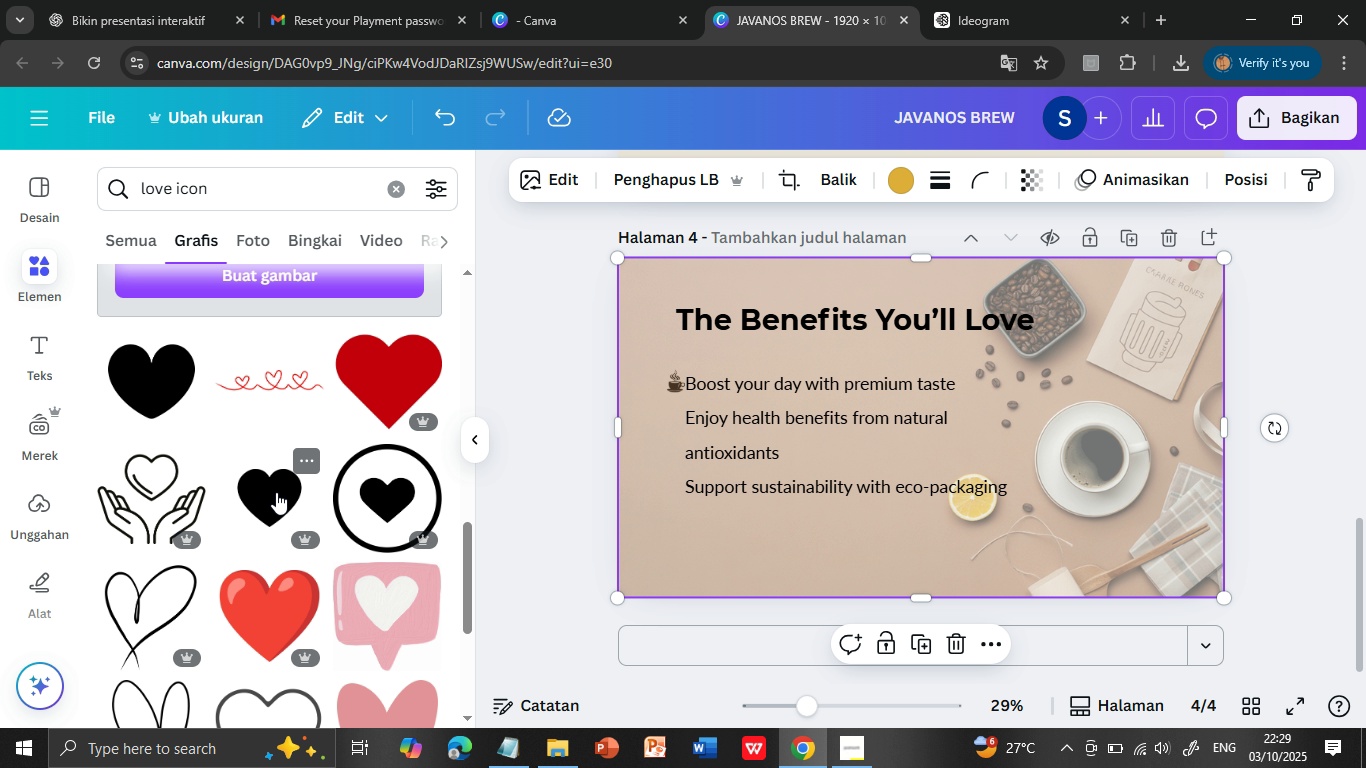 
left_click([276, 492])
 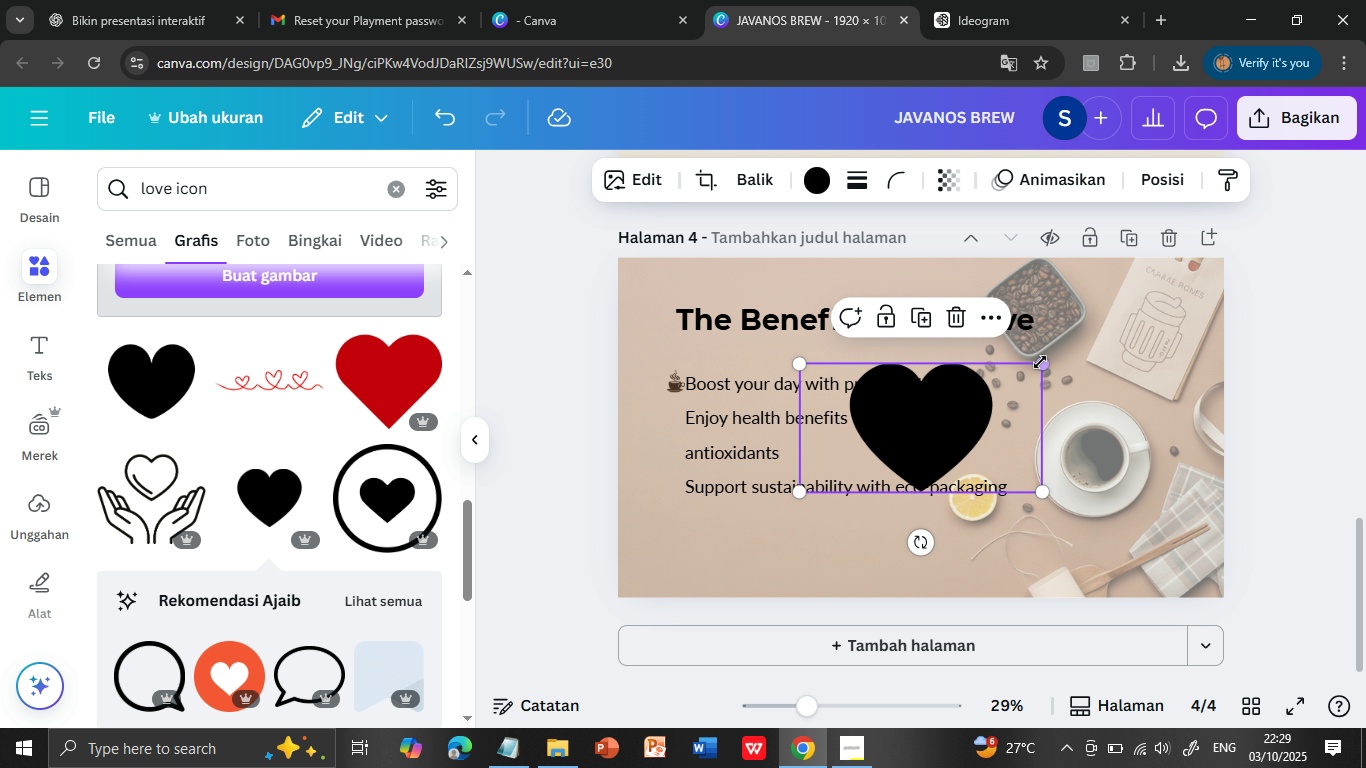 
left_click_drag(start_coordinate=[1043, 363], to_coordinate=[834, 447])
 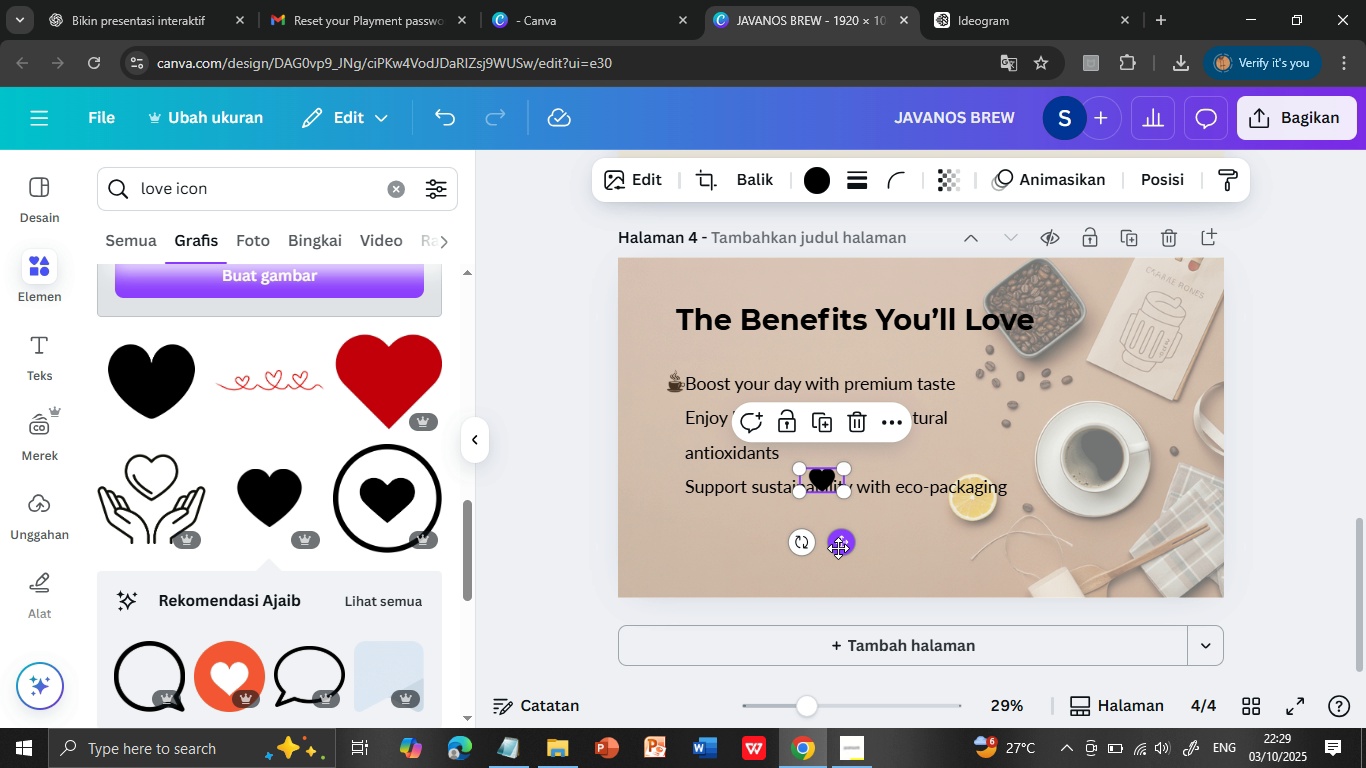 
left_click_drag(start_coordinate=[839, 546], to_coordinate=[694, 486])
 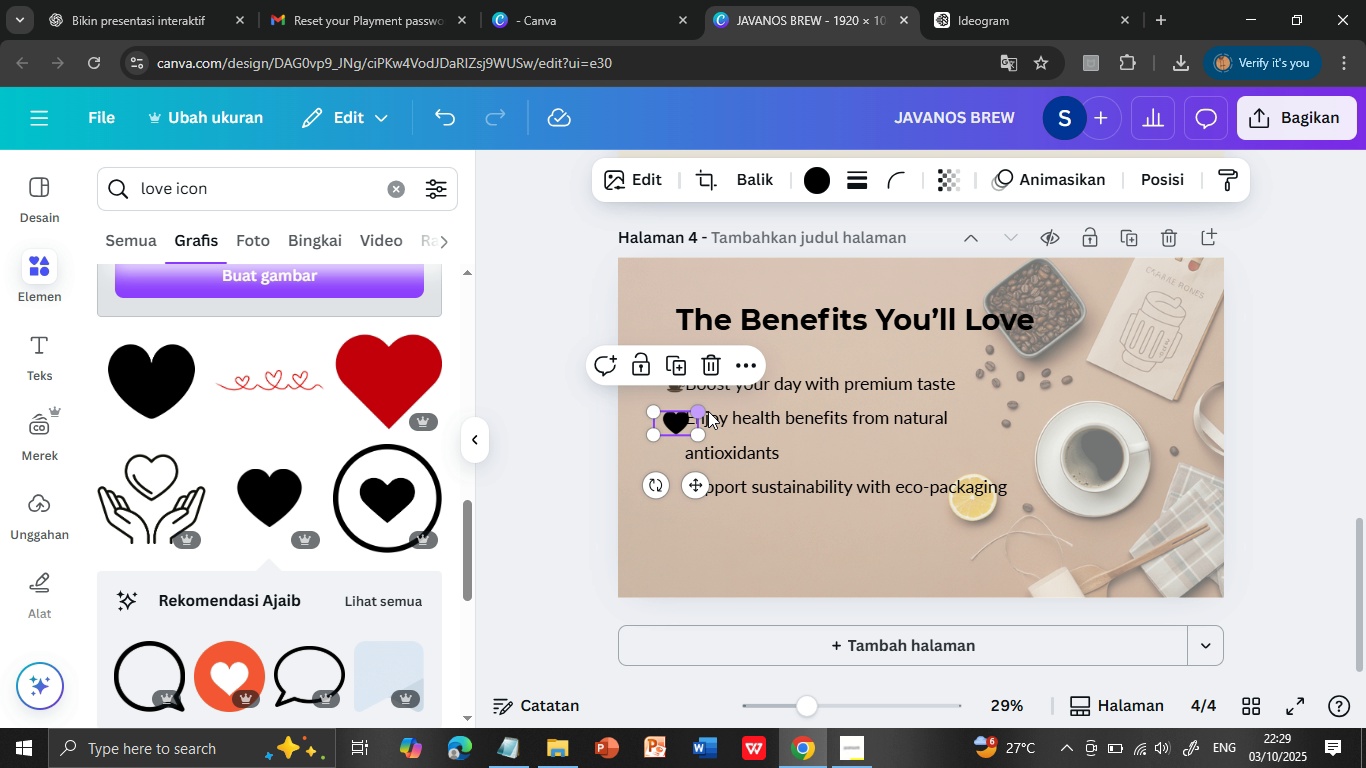 
left_click_drag(start_coordinate=[703, 411], to_coordinate=[697, 412])
 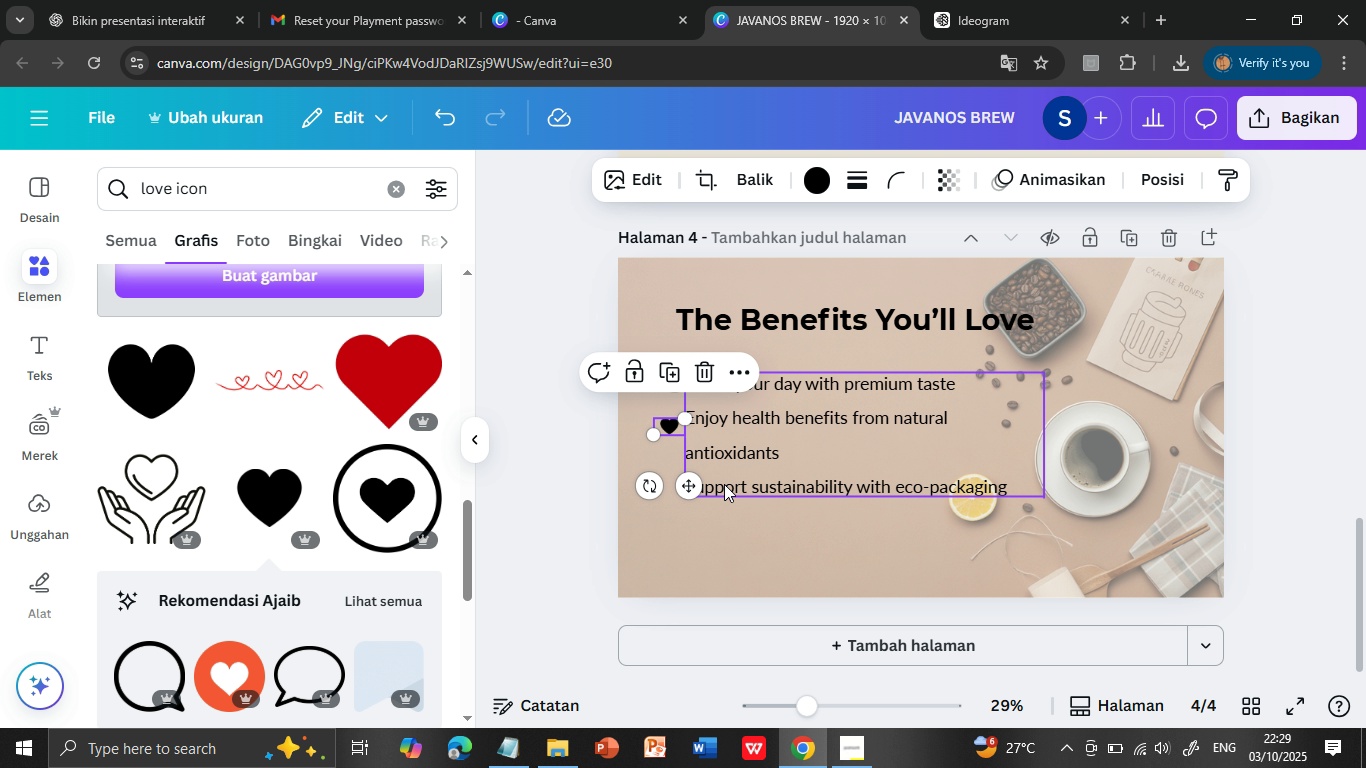 
left_click_drag(start_coordinate=[696, 487], to_coordinate=[700, 477])
 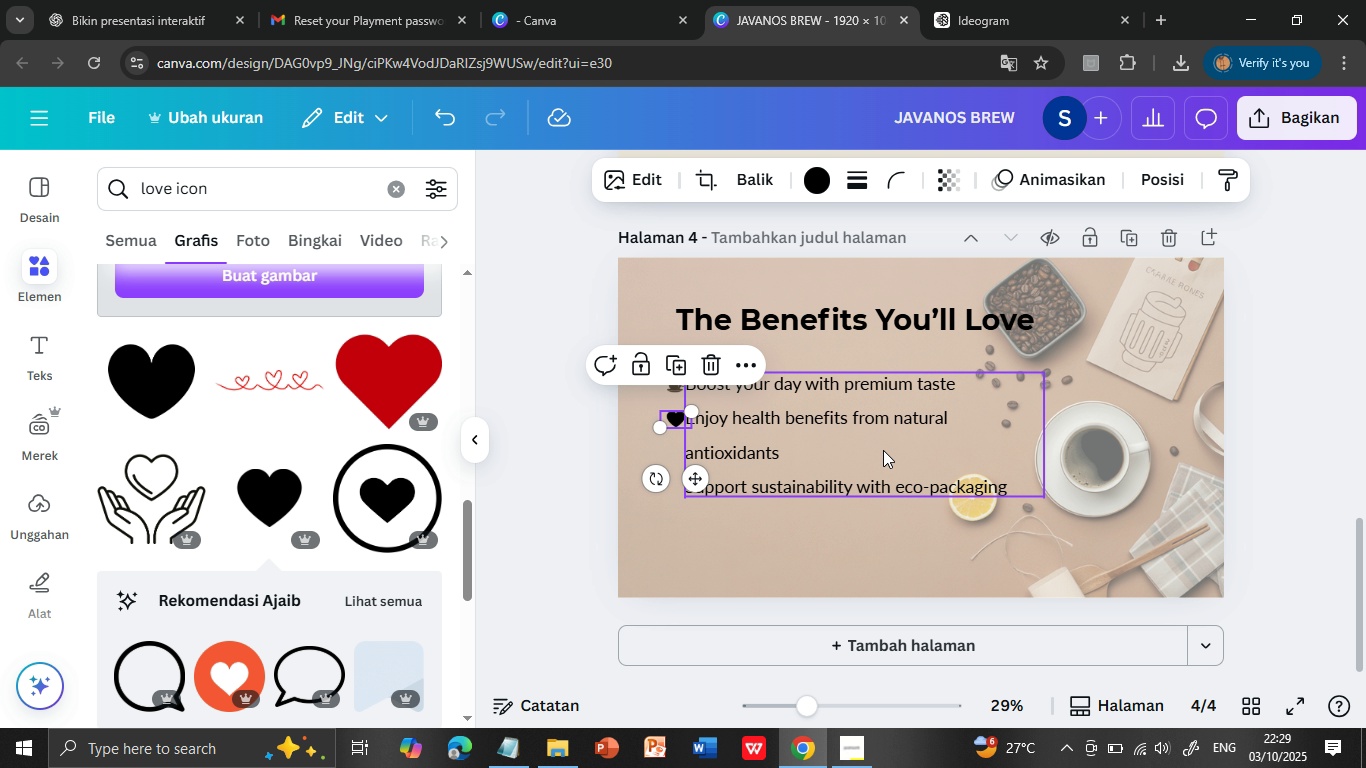 
left_click([883, 450])
 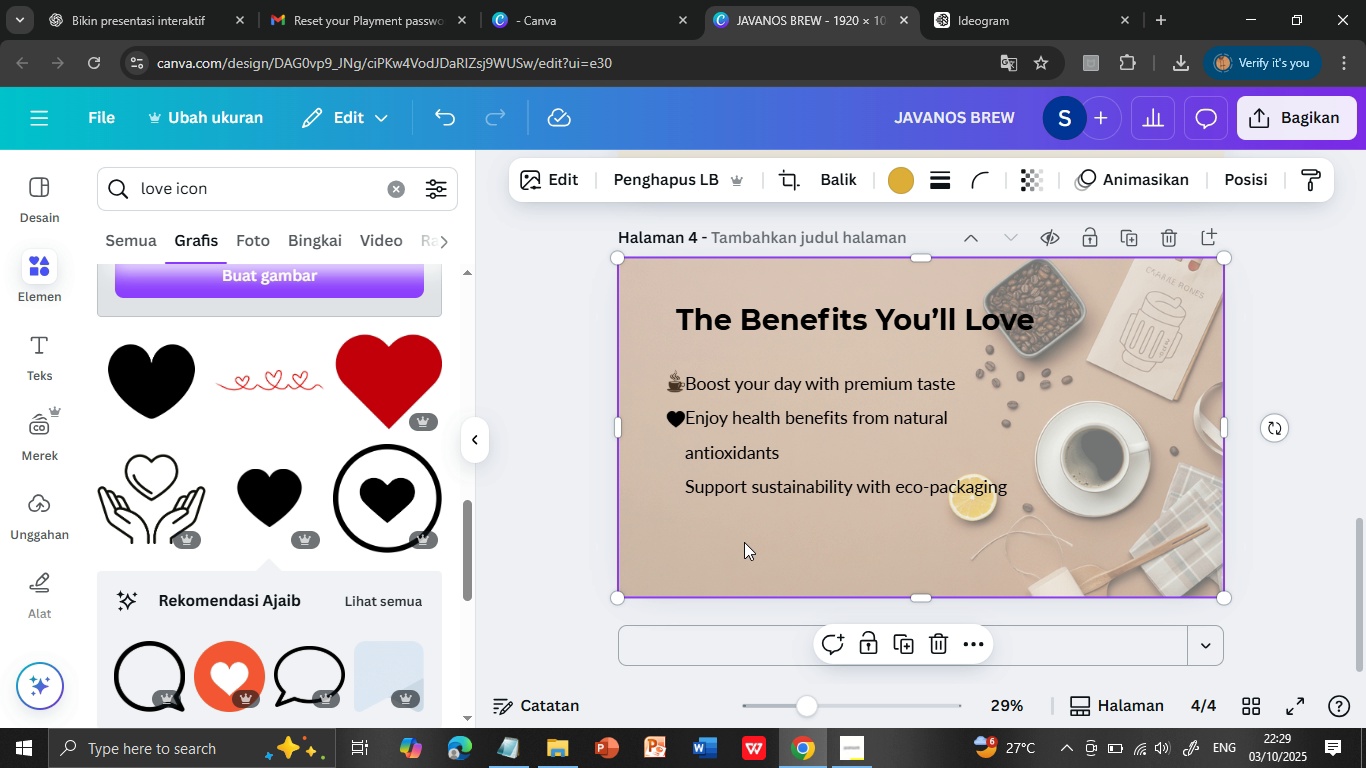 
left_click([744, 540])
 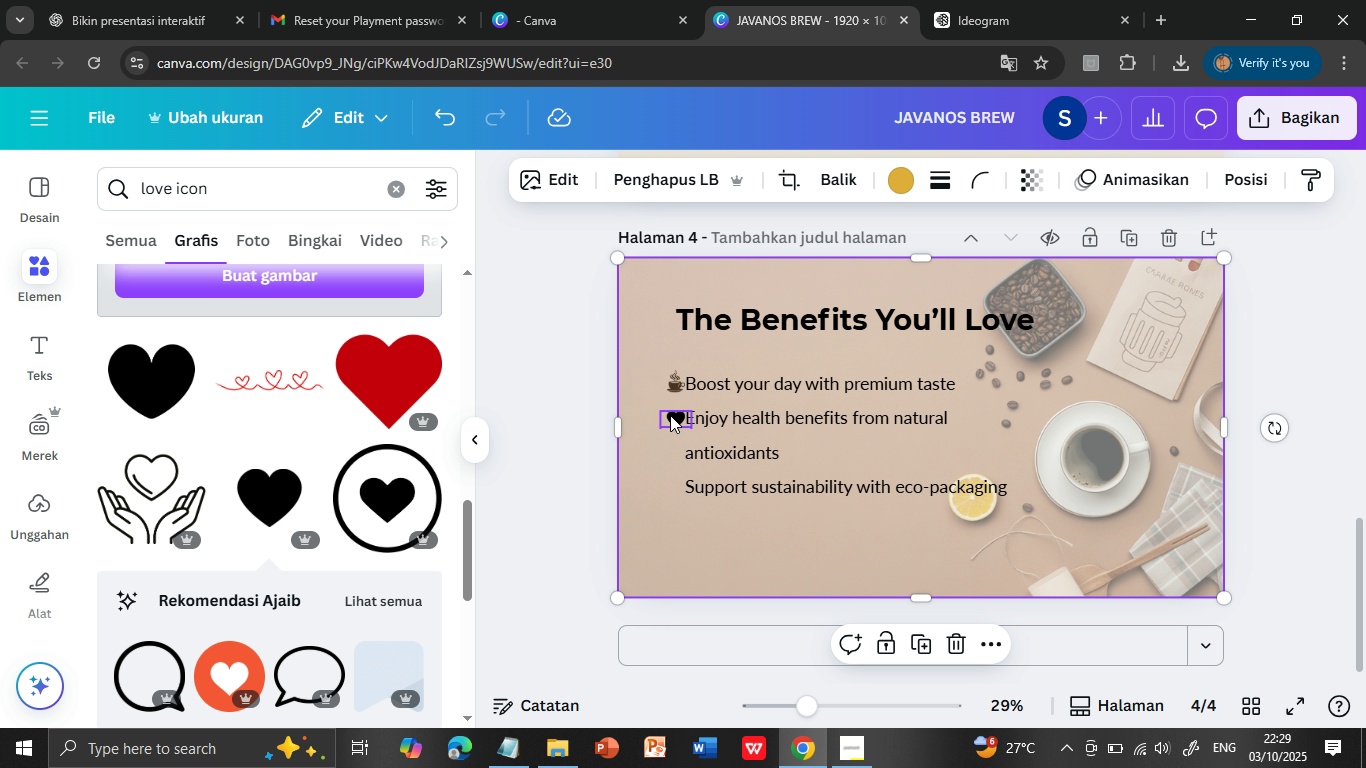 
left_click([670, 415])
 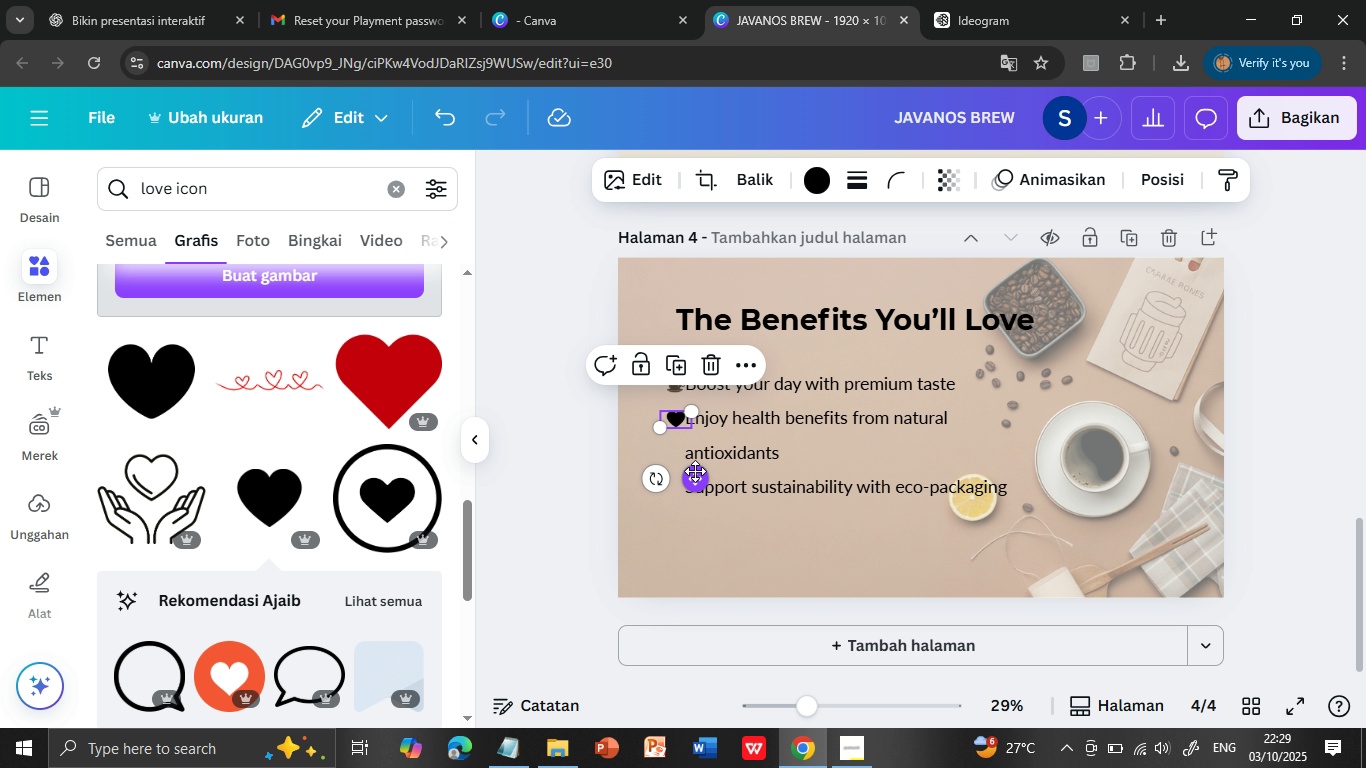 
left_click_drag(start_coordinate=[695, 473], to_coordinate=[692, 468])
 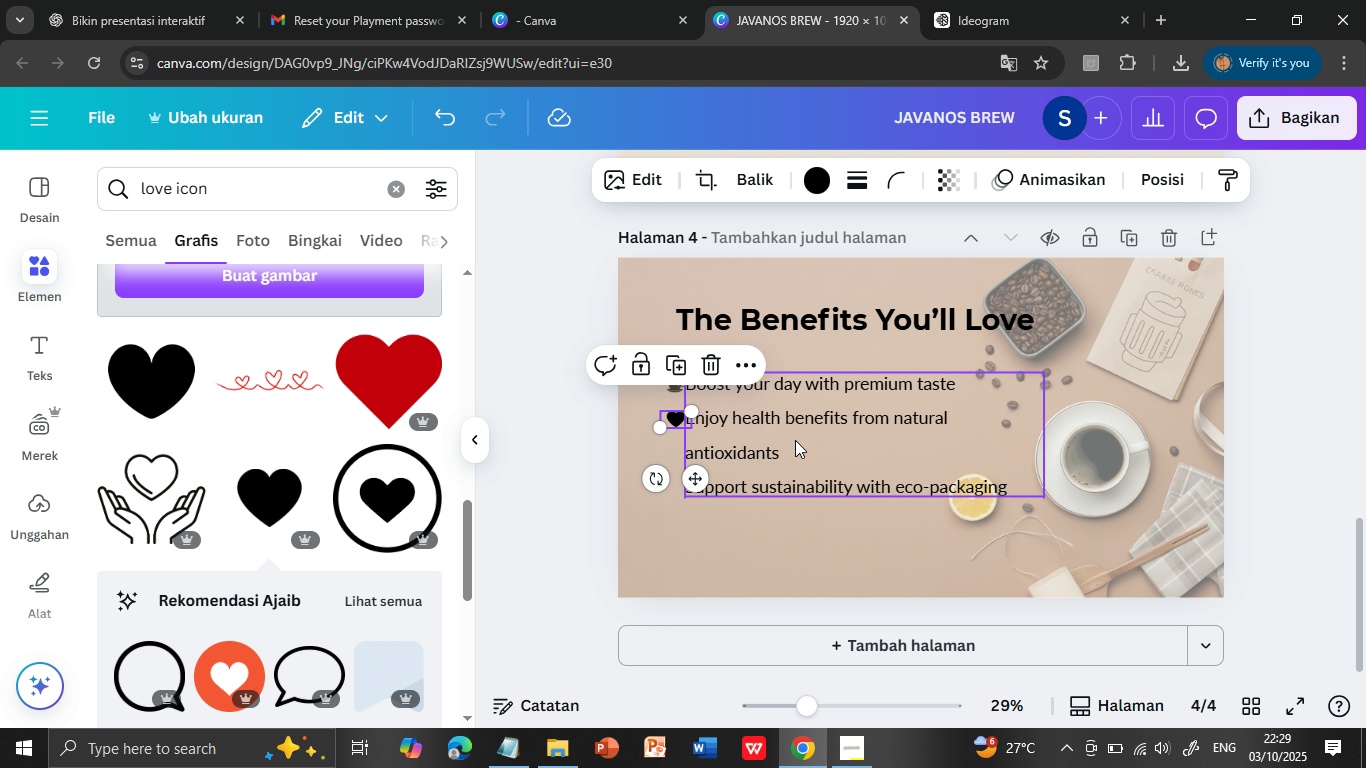 
left_click([795, 440])
 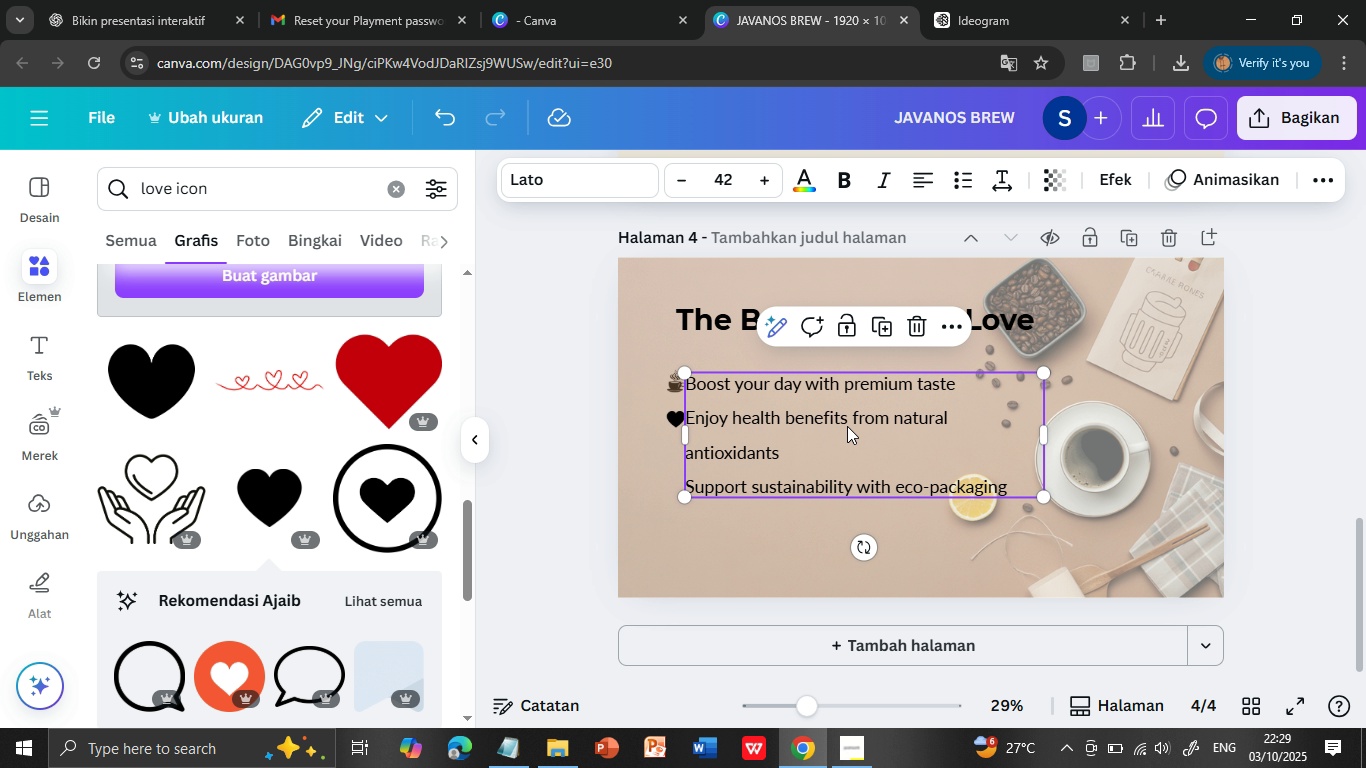 
left_click_drag(start_coordinate=[844, 427], to_coordinate=[855, 428])
 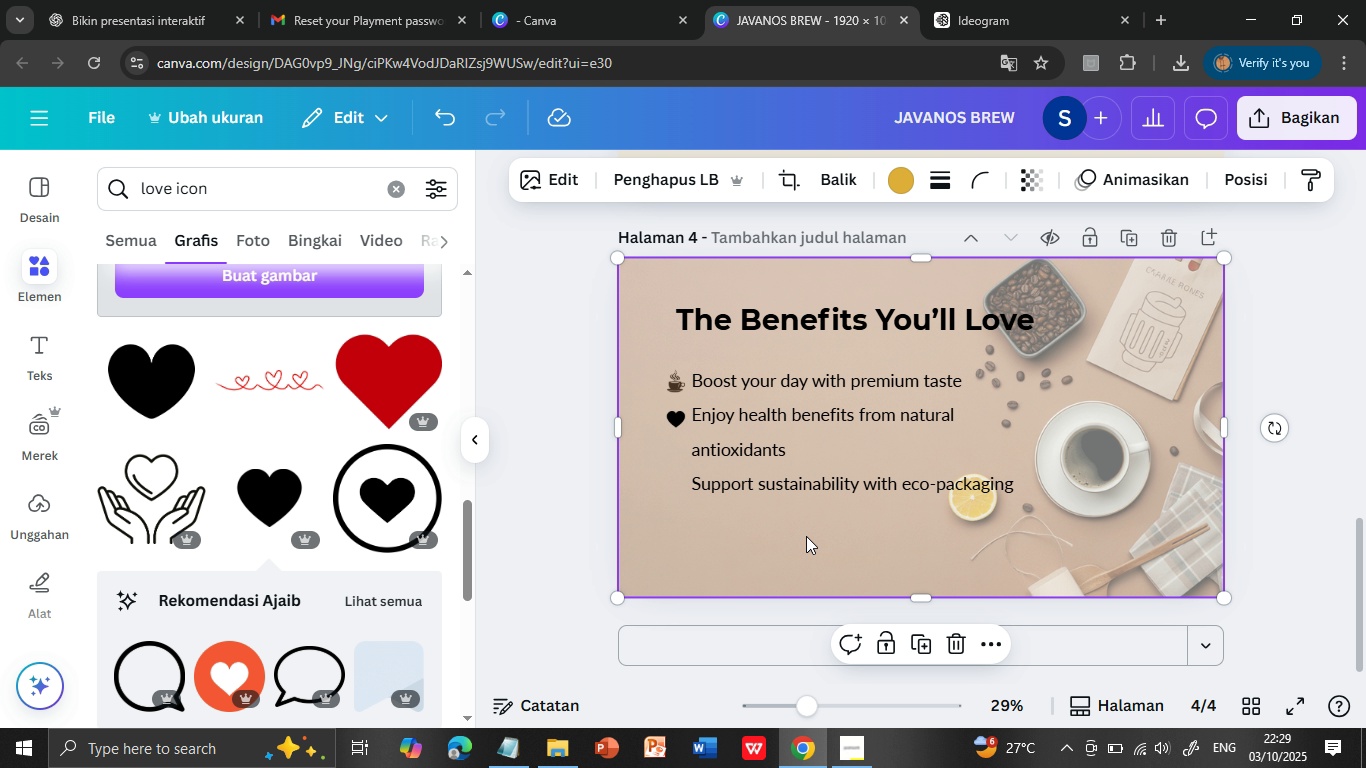 
left_click([806, 536])
 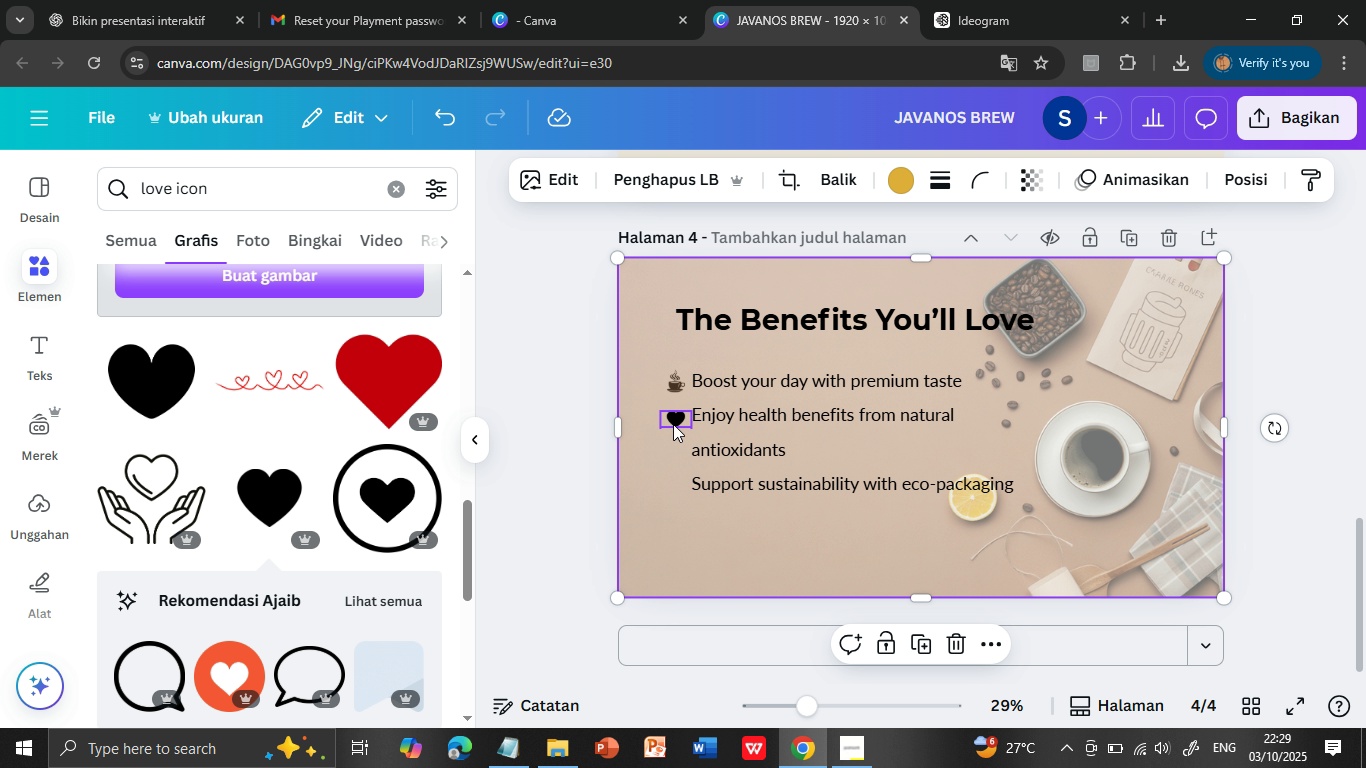 
left_click([673, 424])
 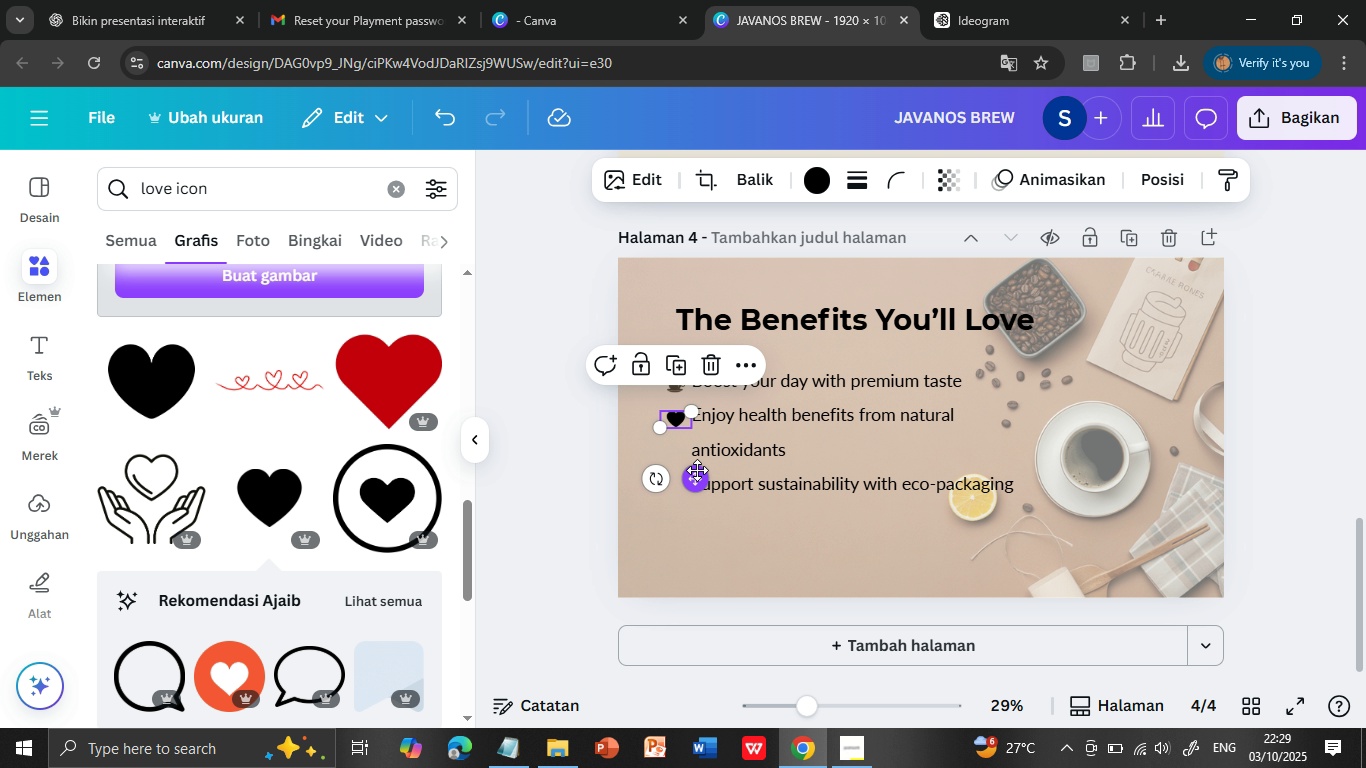 
left_click_drag(start_coordinate=[697, 470], to_coordinate=[699, 464])
 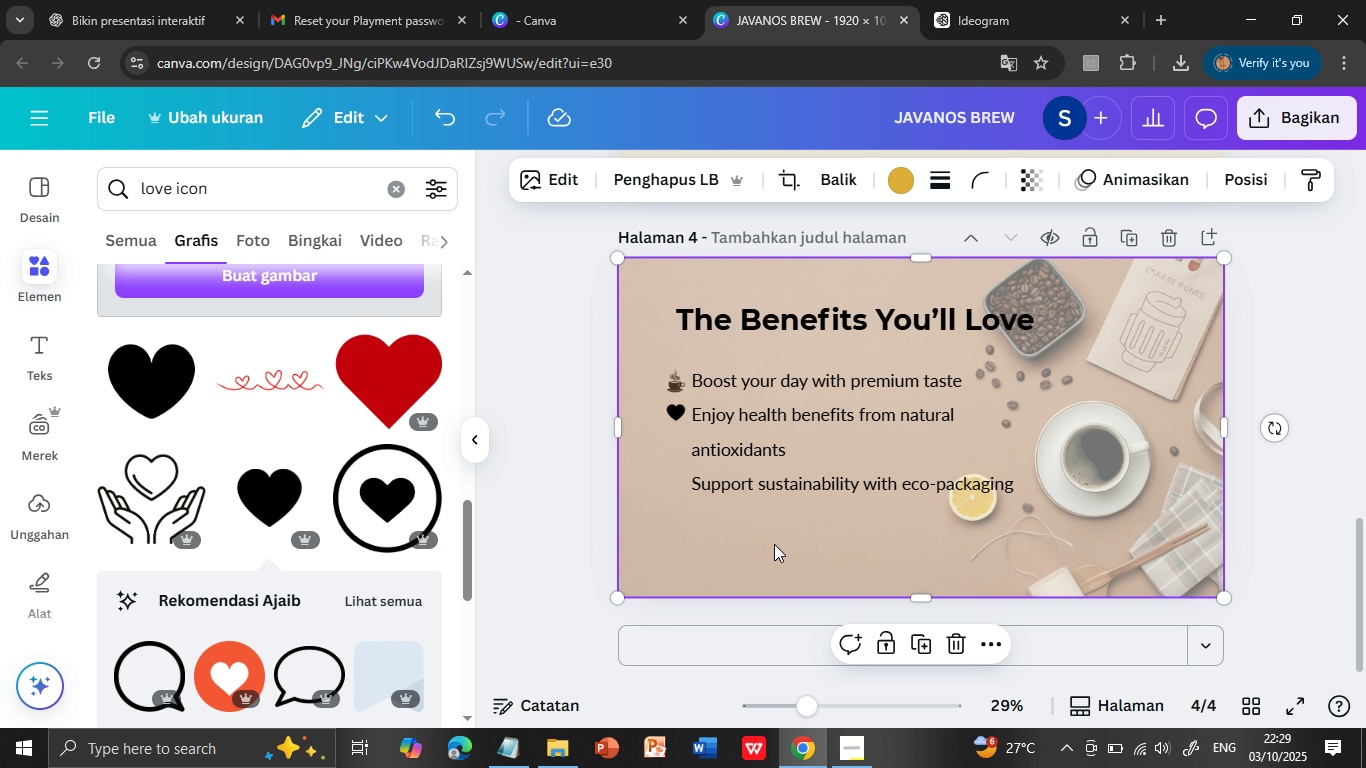 
left_click([774, 544])
 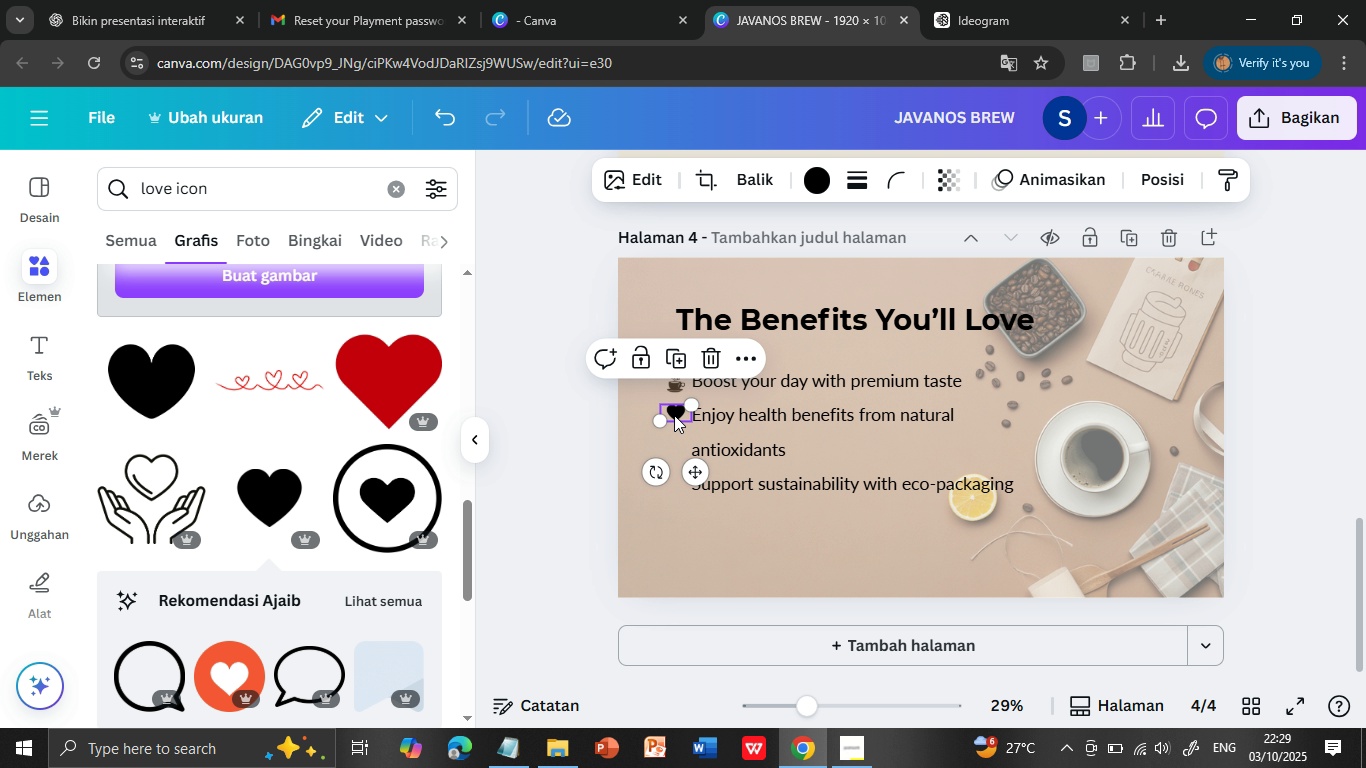 
left_click([674, 415])
 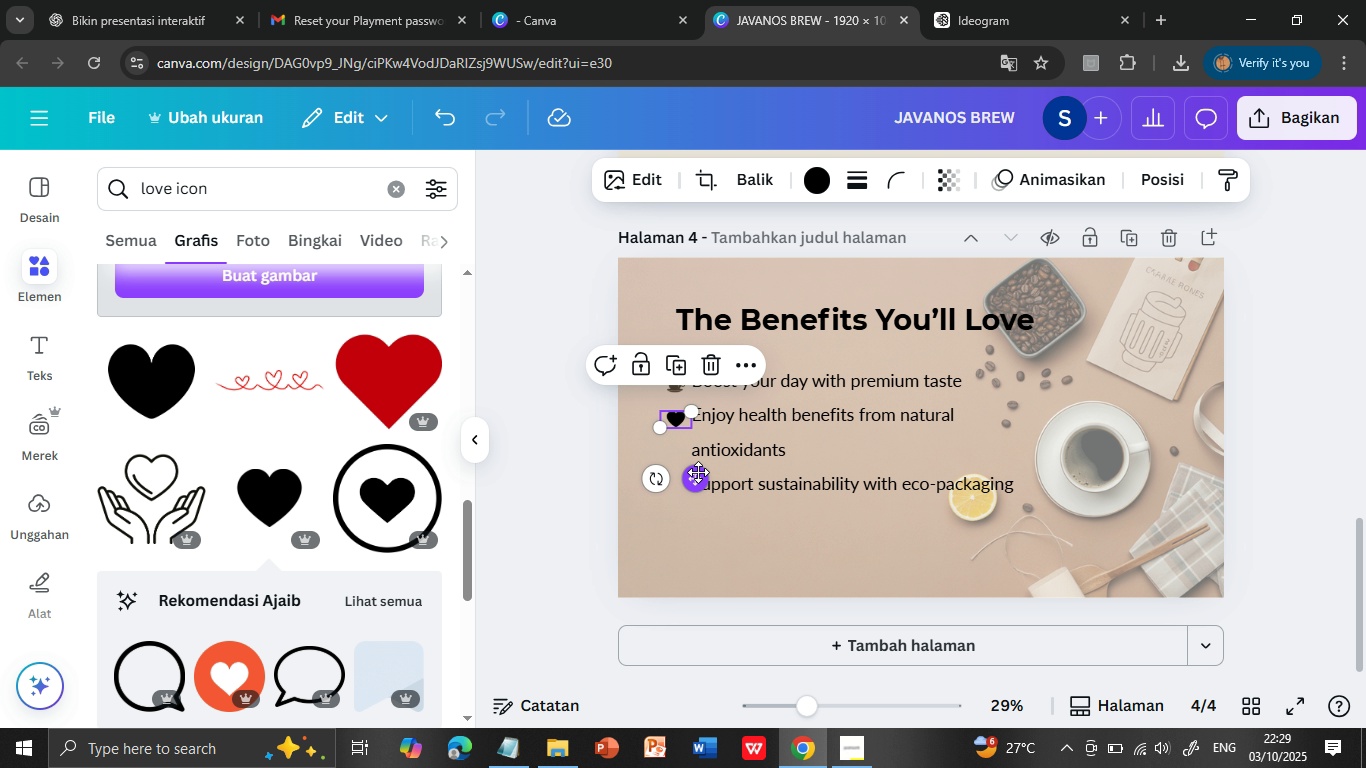 
left_click([820, 519])
 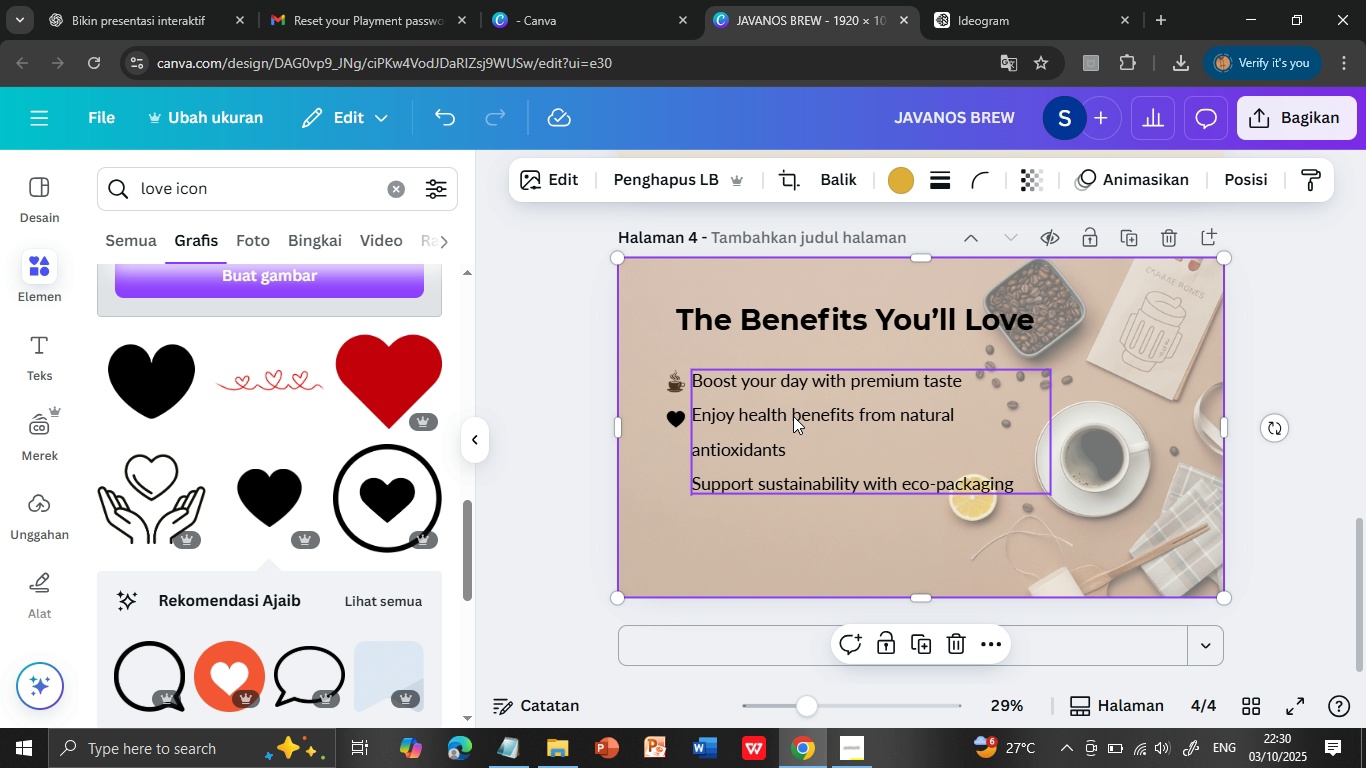 
left_click([815, 417])
 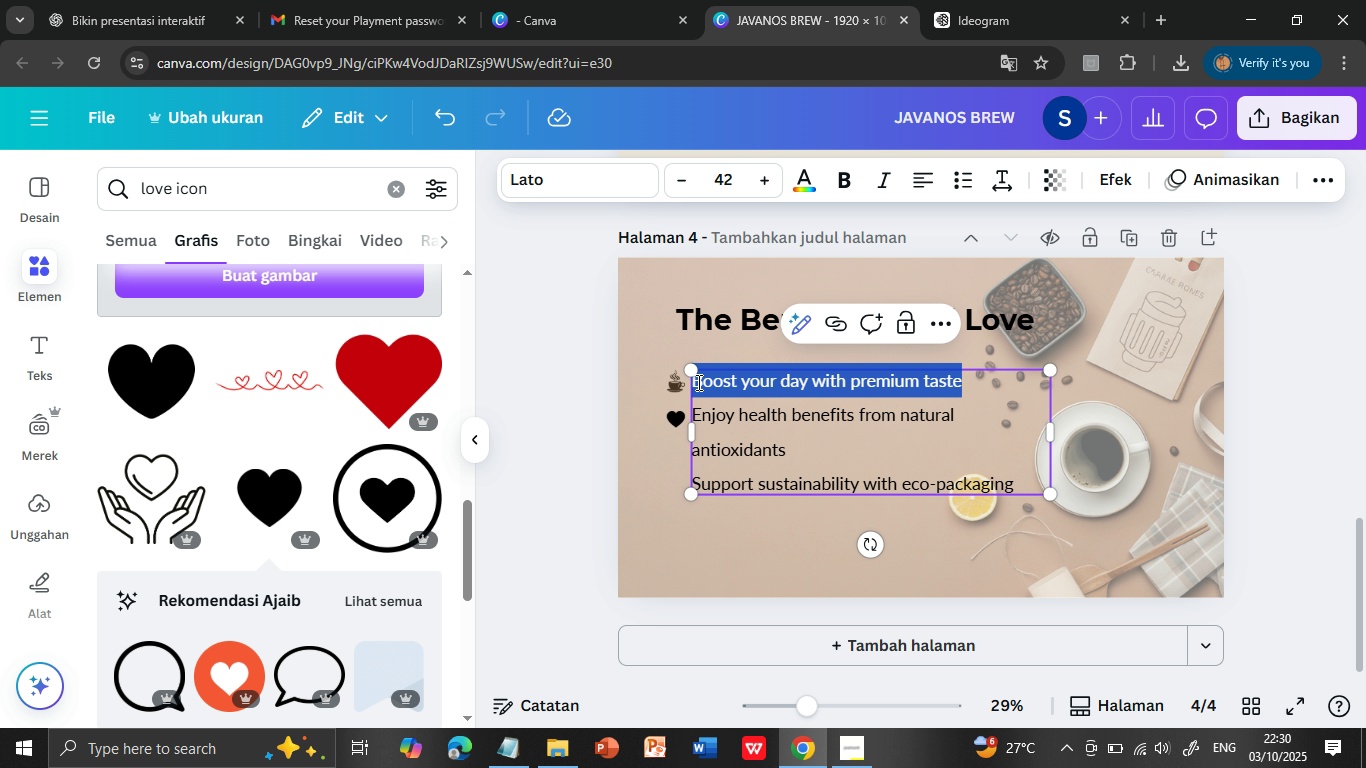 
double_click([697, 382])
 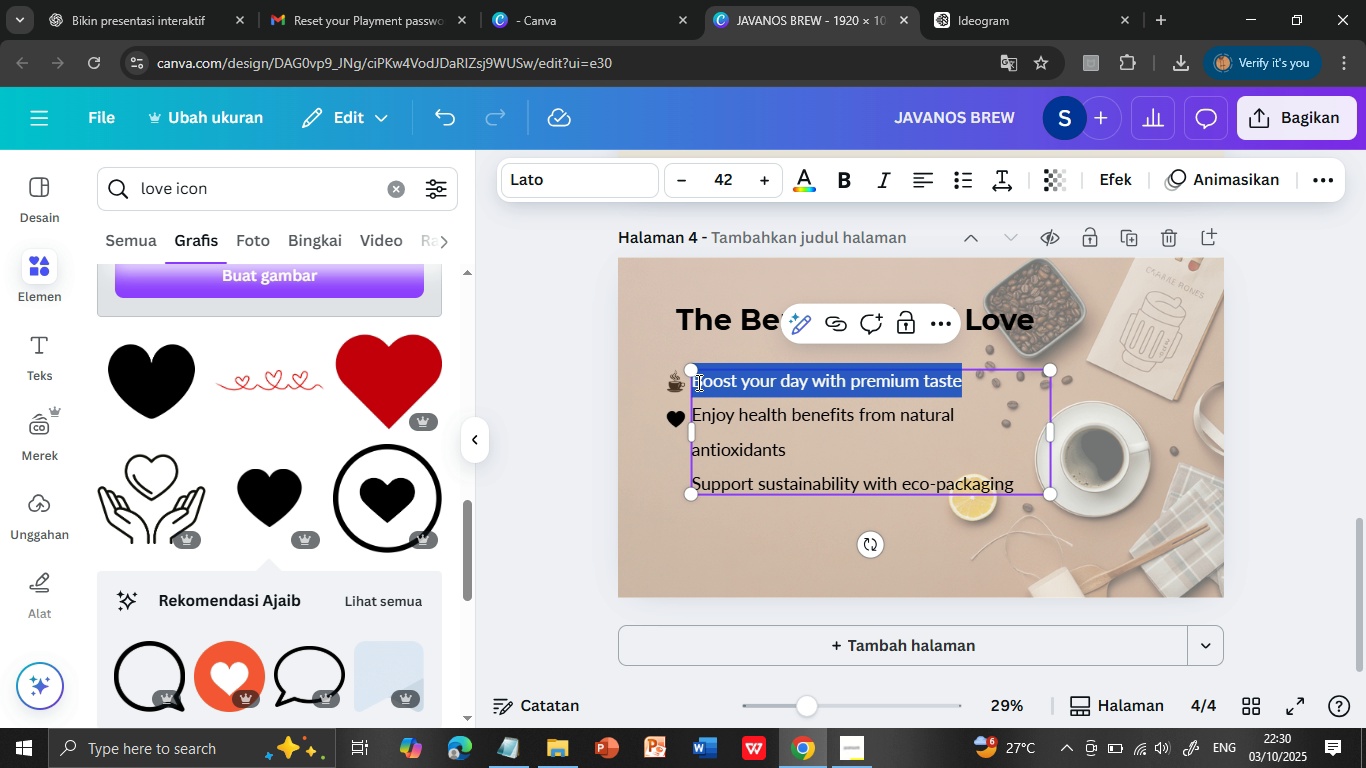 
triple_click([697, 382])
 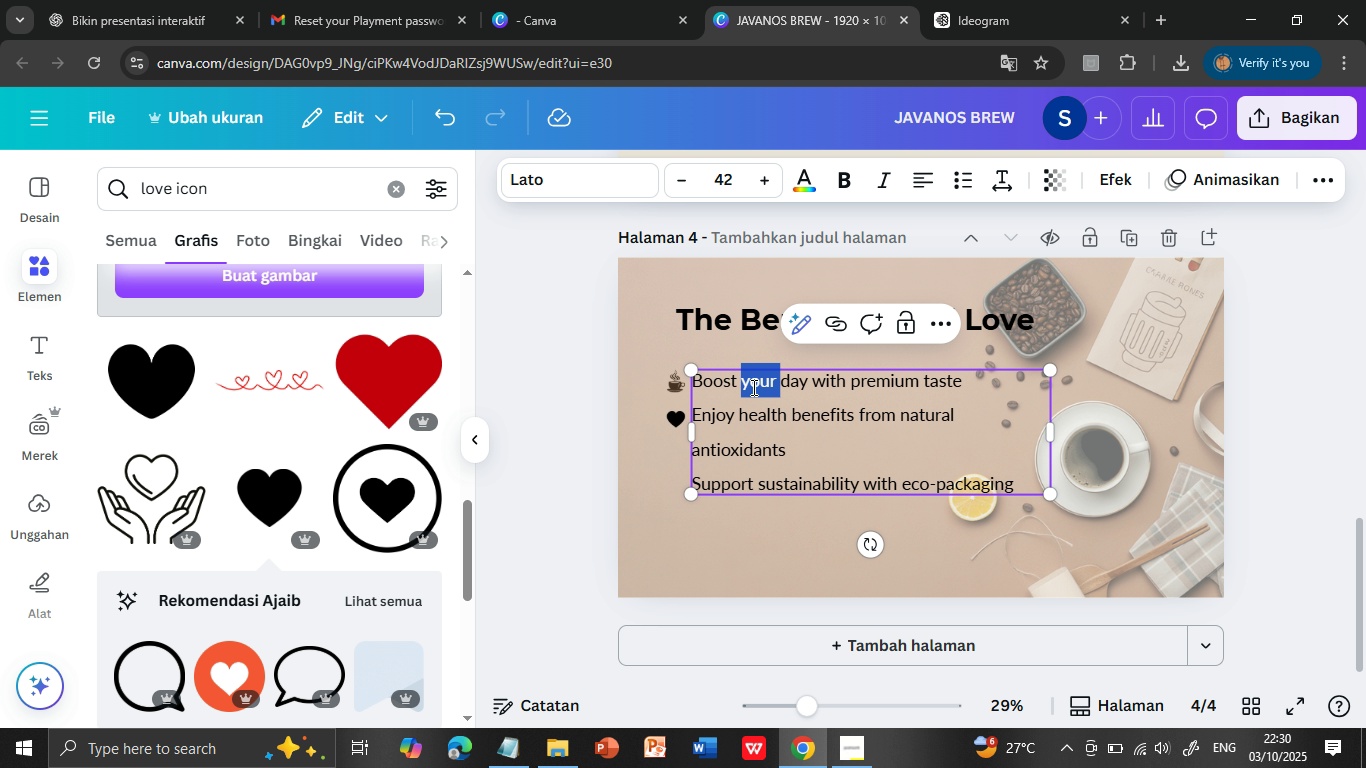 
double_click([752, 387])
 